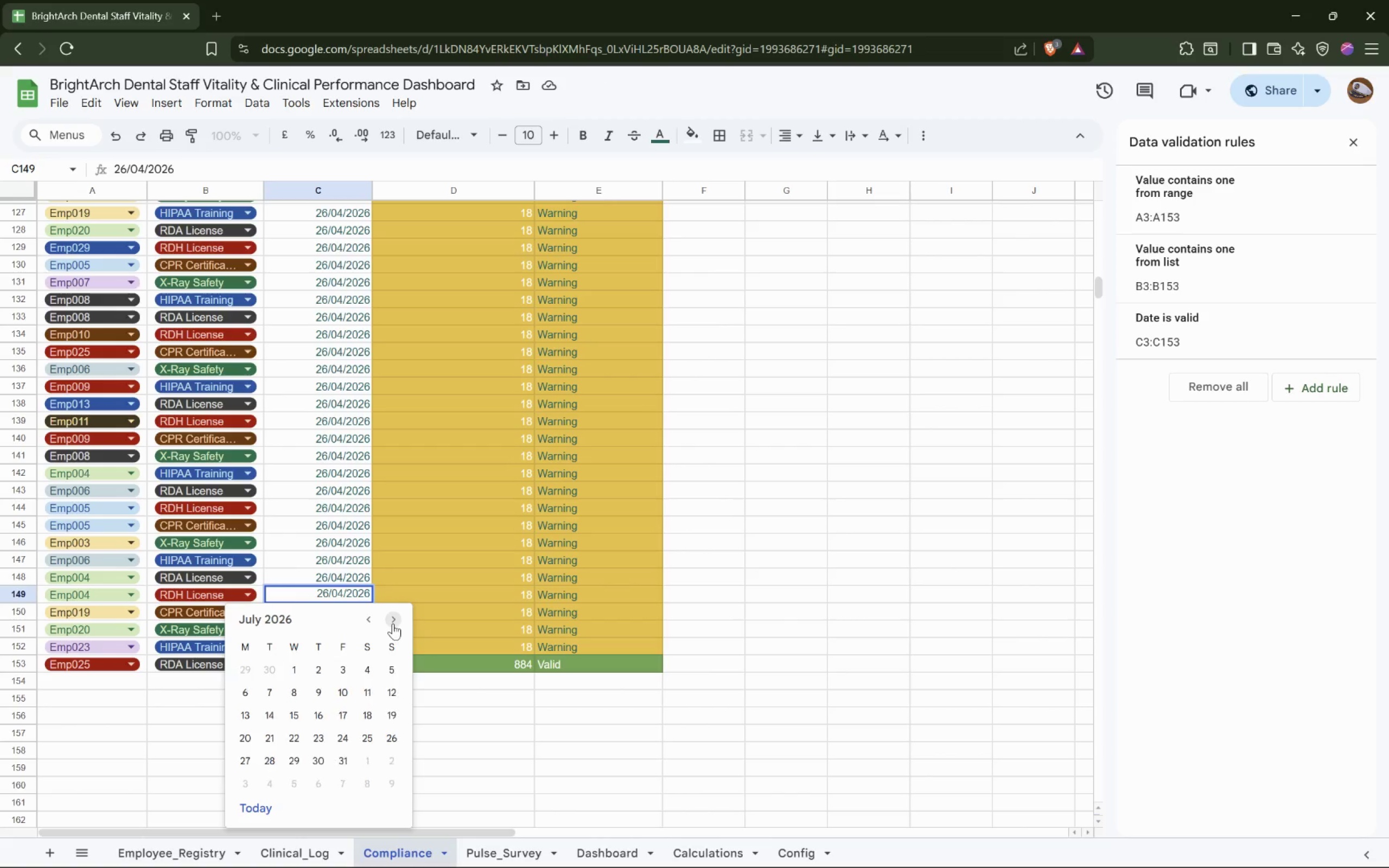 
triple_click([393, 623])
 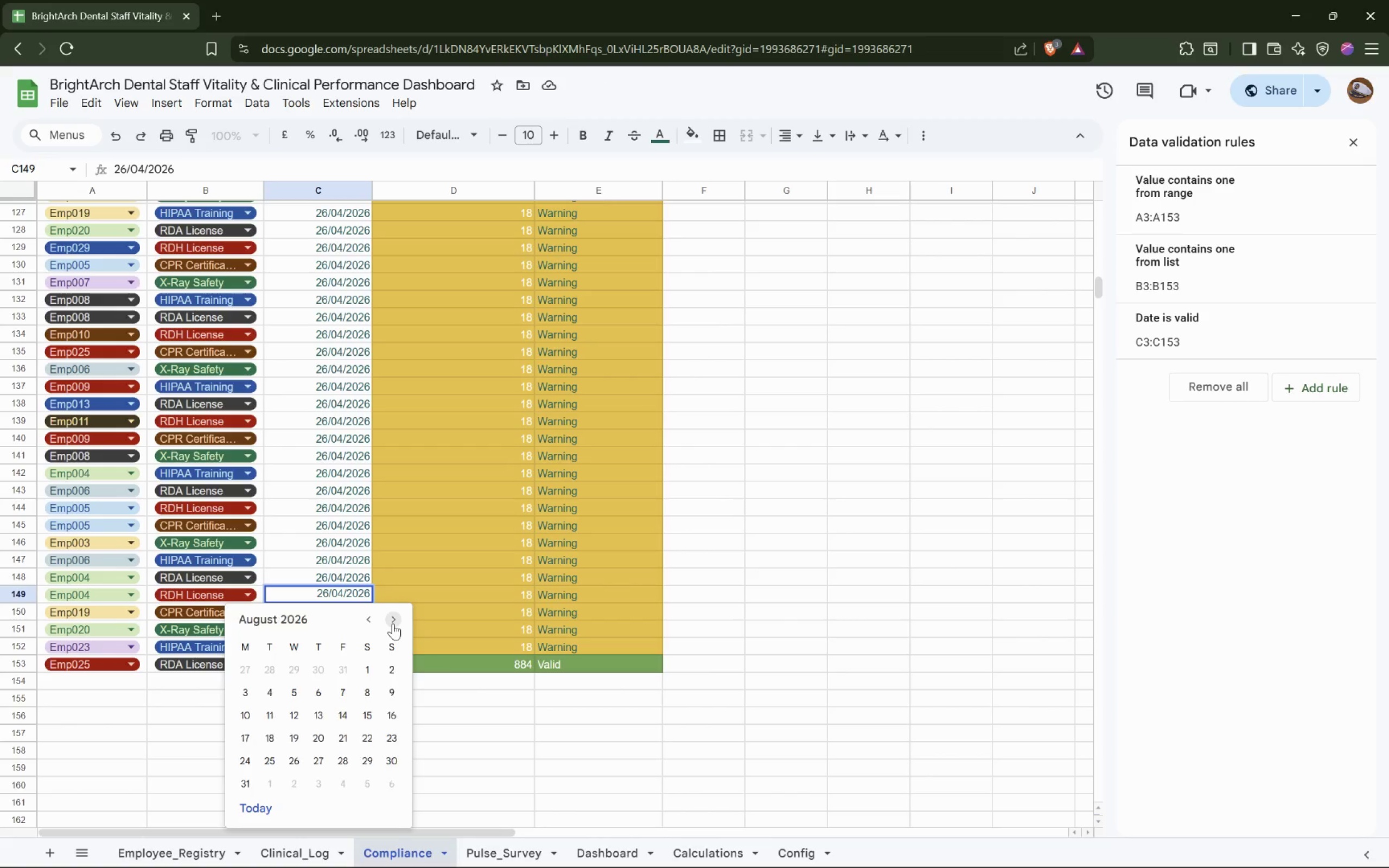 
triple_click([393, 623])
 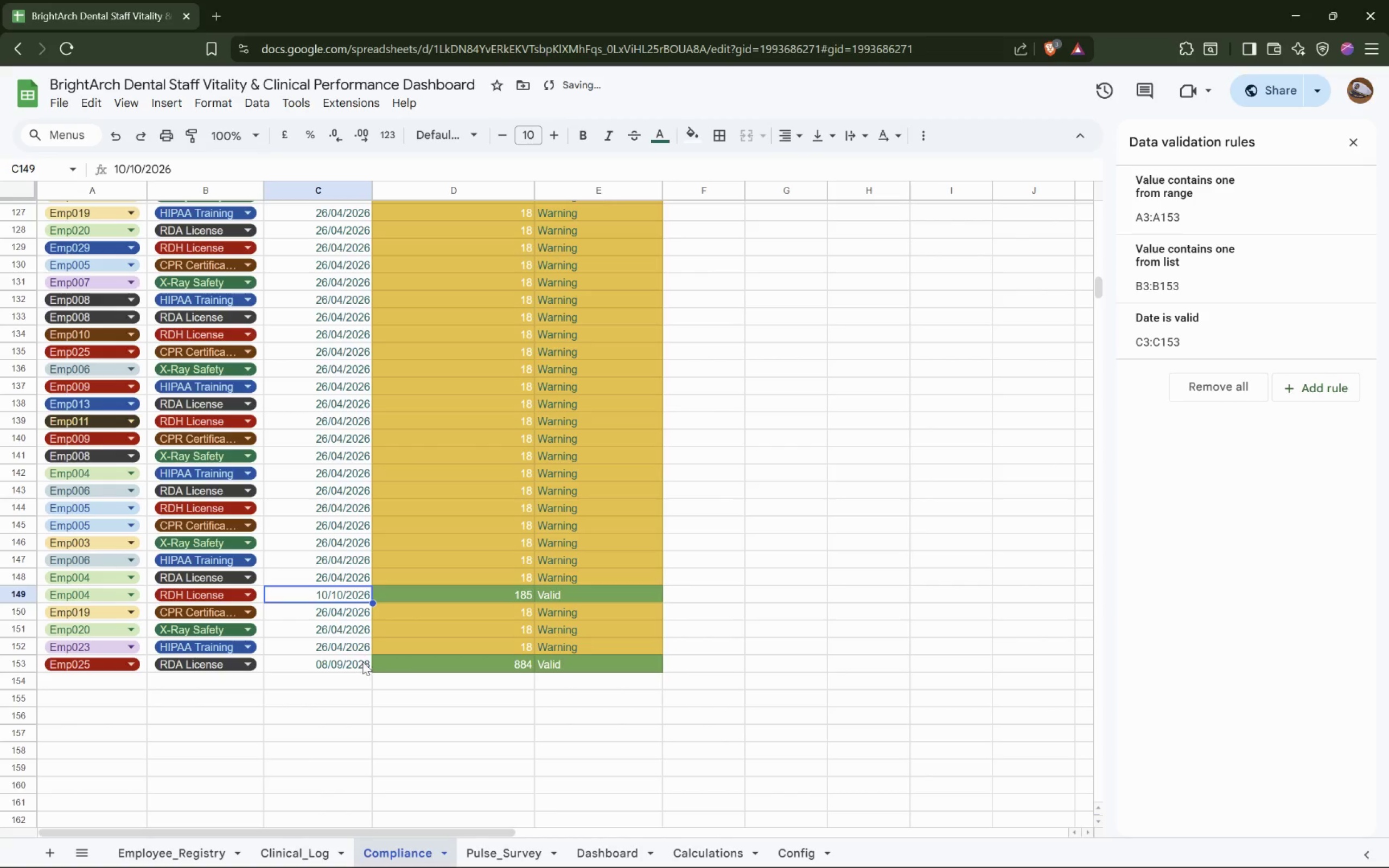 
hold_key(key=ShiftLeft, duration=0.38)
left_click([361, 663])
 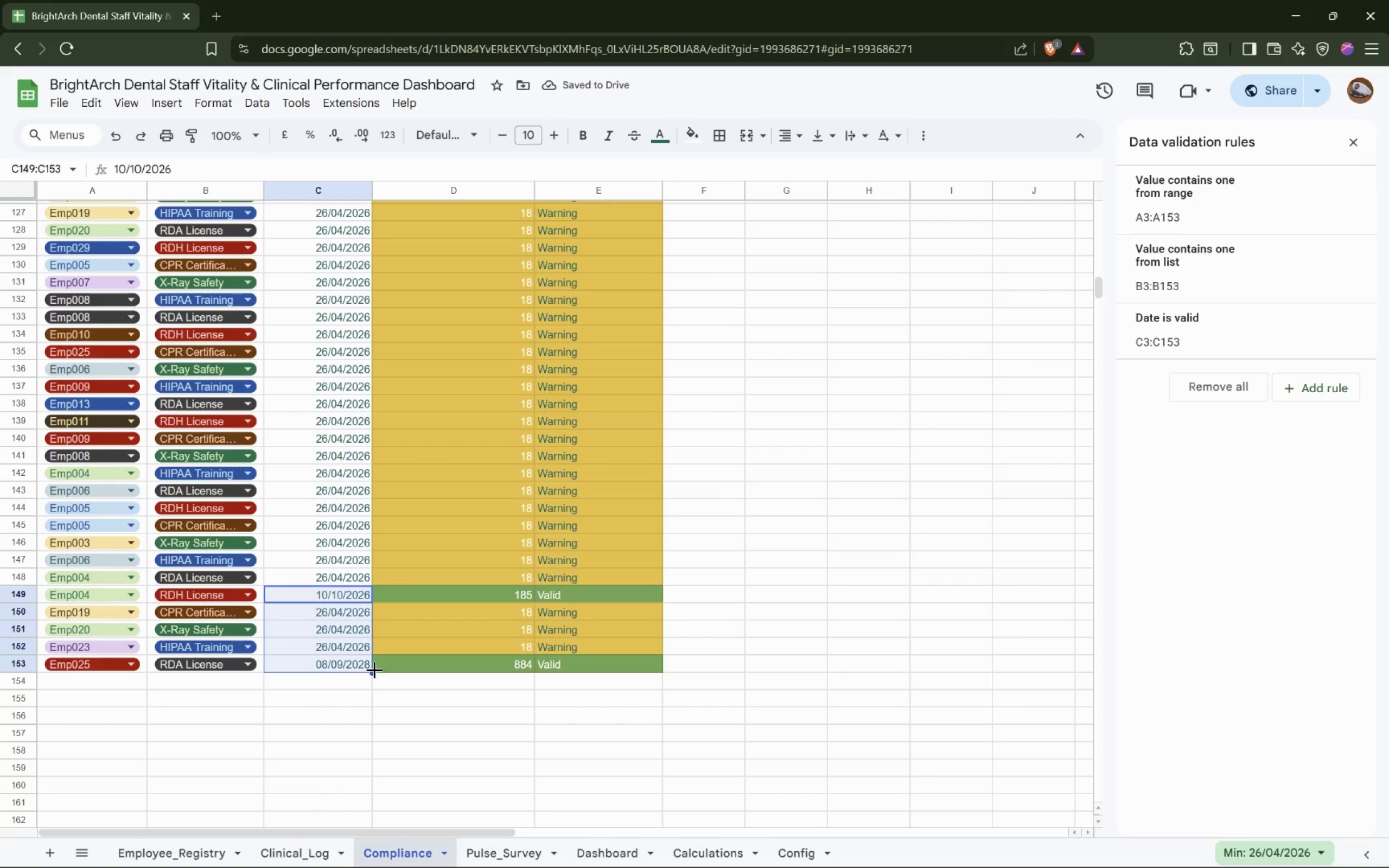 
left_click_drag(start_coordinate=[373, 671], to_coordinate=[370, 373])
 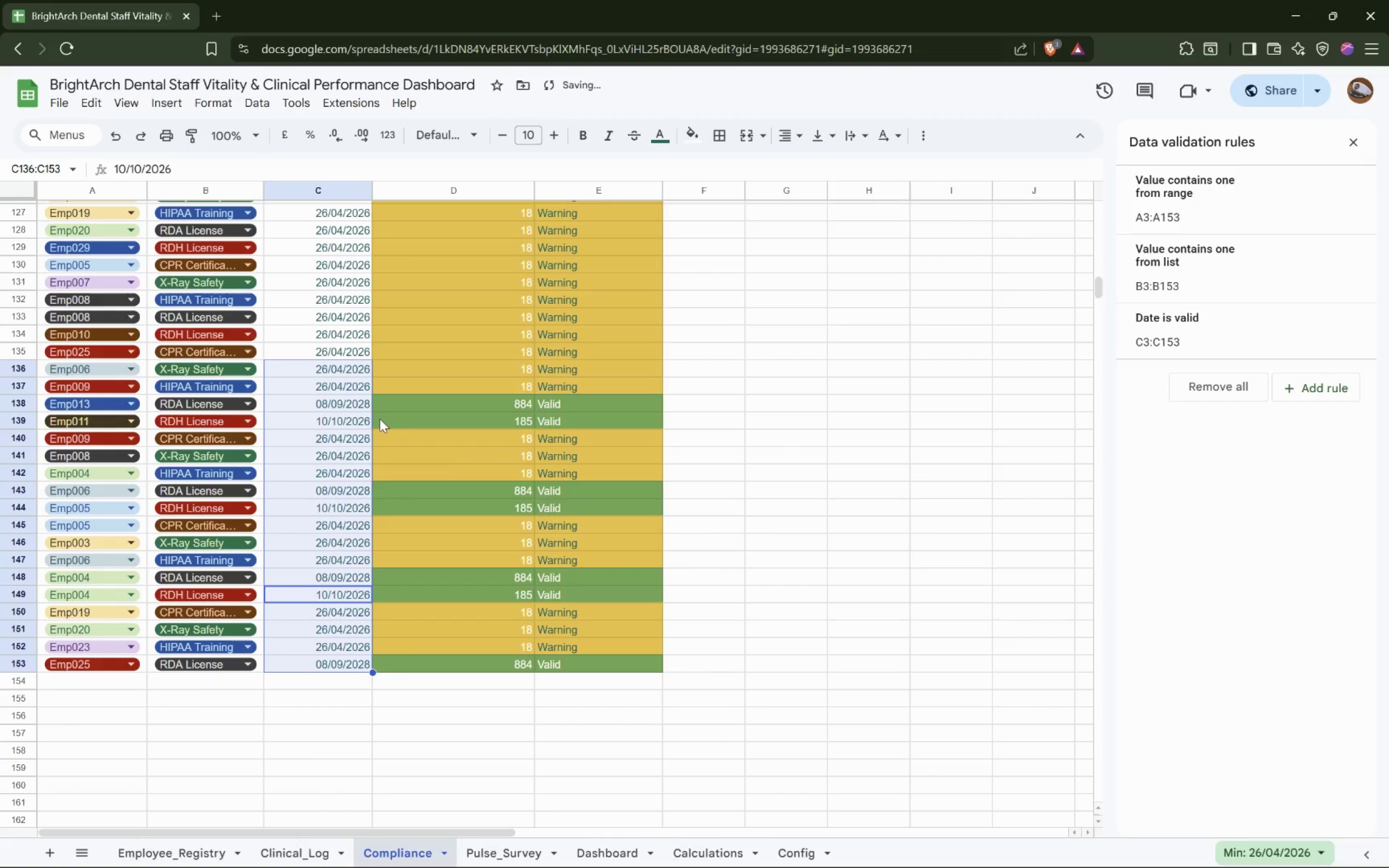 
scroll: coordinate [380, 419], scroll_direction: down, amount: 2.0
 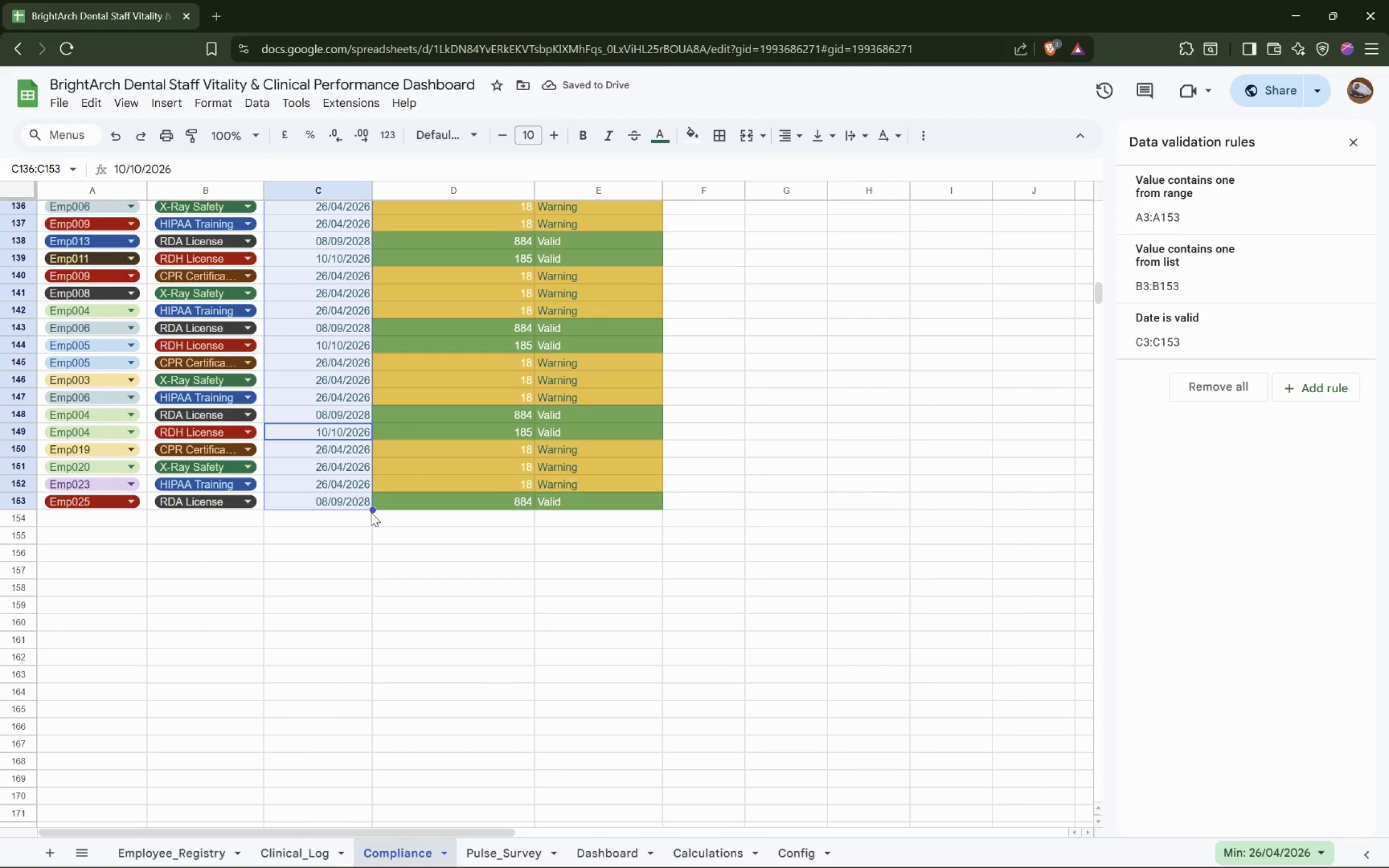 
left_click_drag(start_coordinate=[372, 509], to_coordinate=[361, 514])
 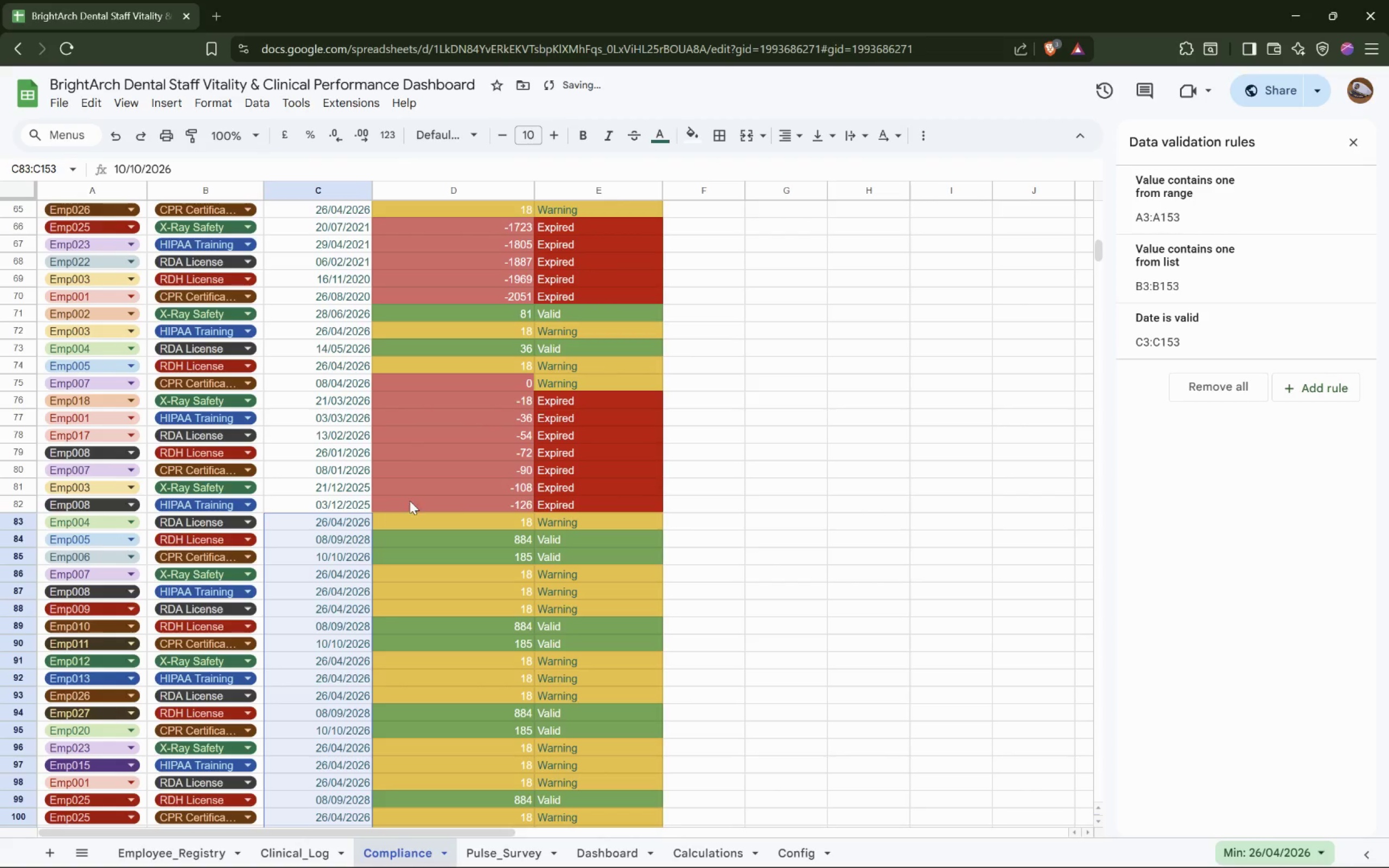 
scroll: coordinate [492, 491], scroll_direction: down, amount: 15.0
 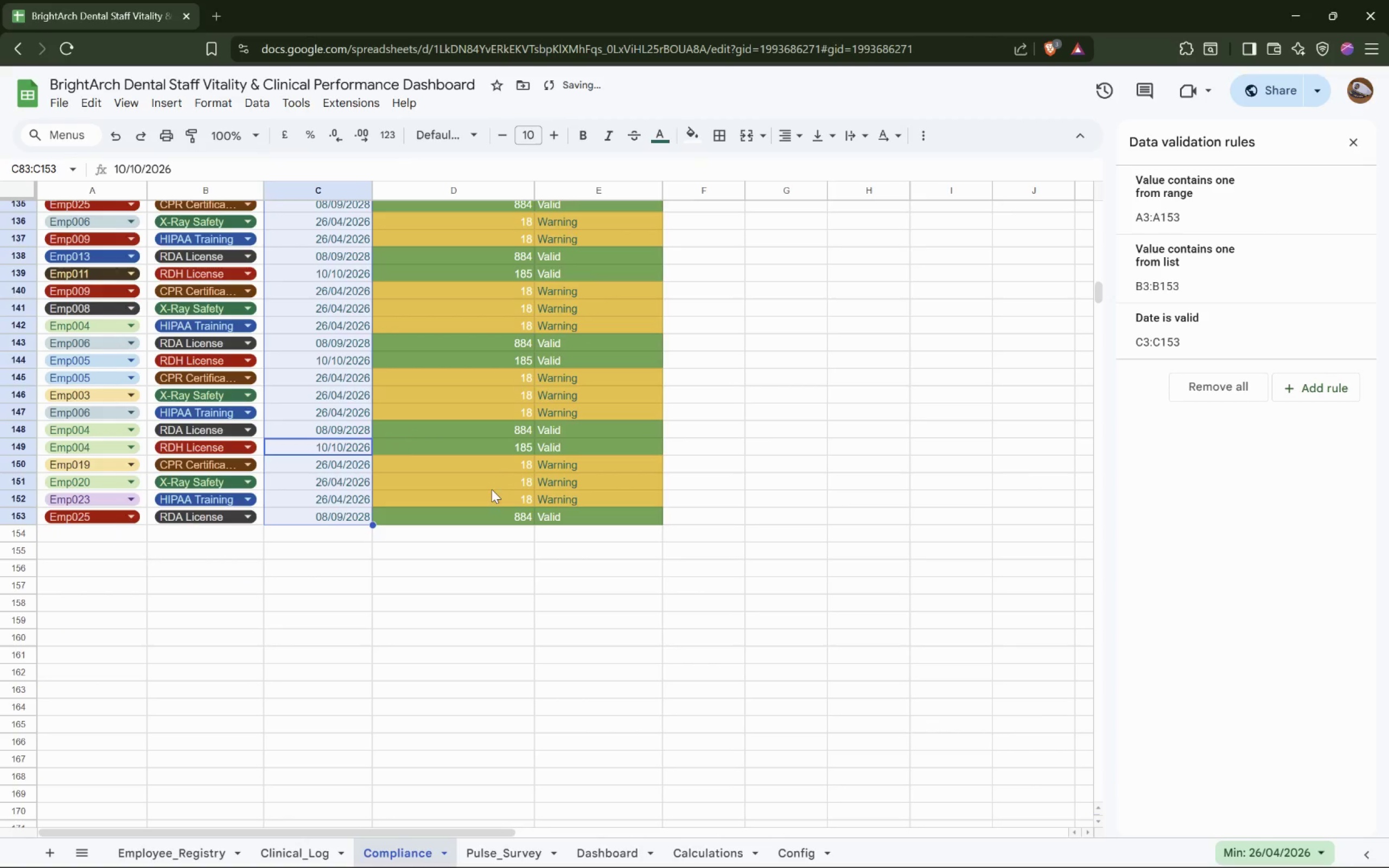 
scroll: coordinate [498, 475], scroll_direction: up, amount: 38.0
 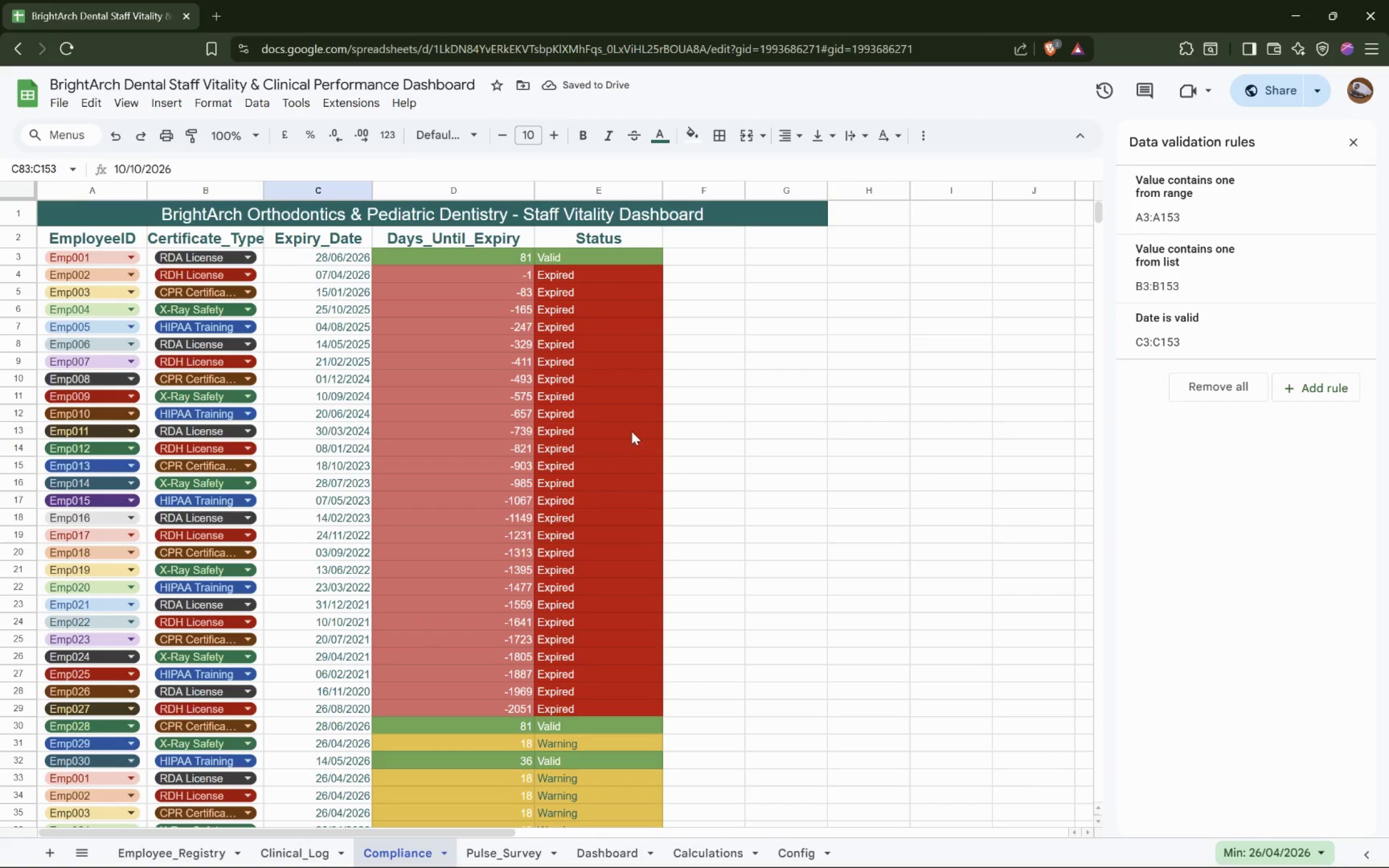 
left_click([632, 431])
 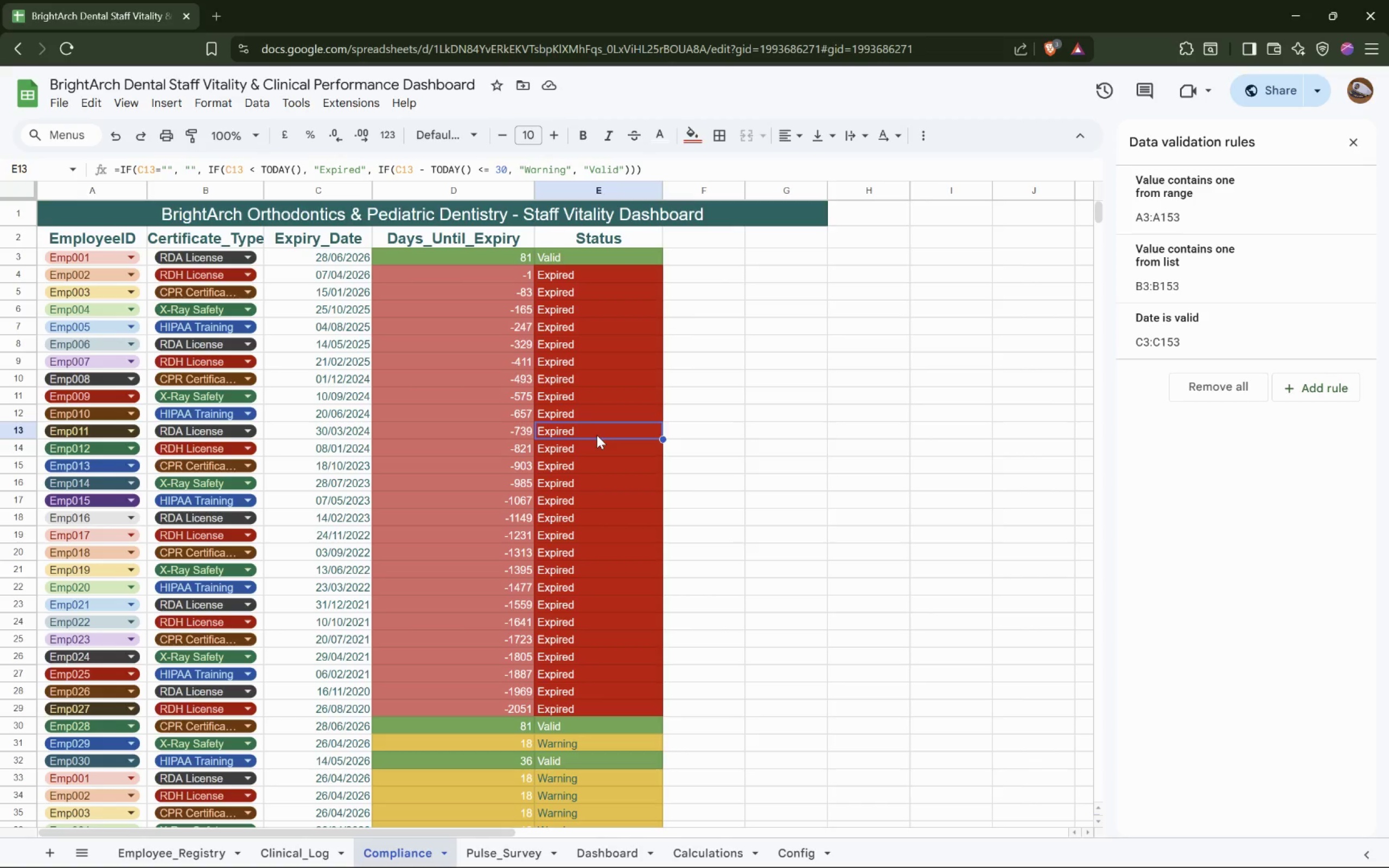 
scroll: coordinate [589, 437], scroll_direction: down, amount: 4.0
 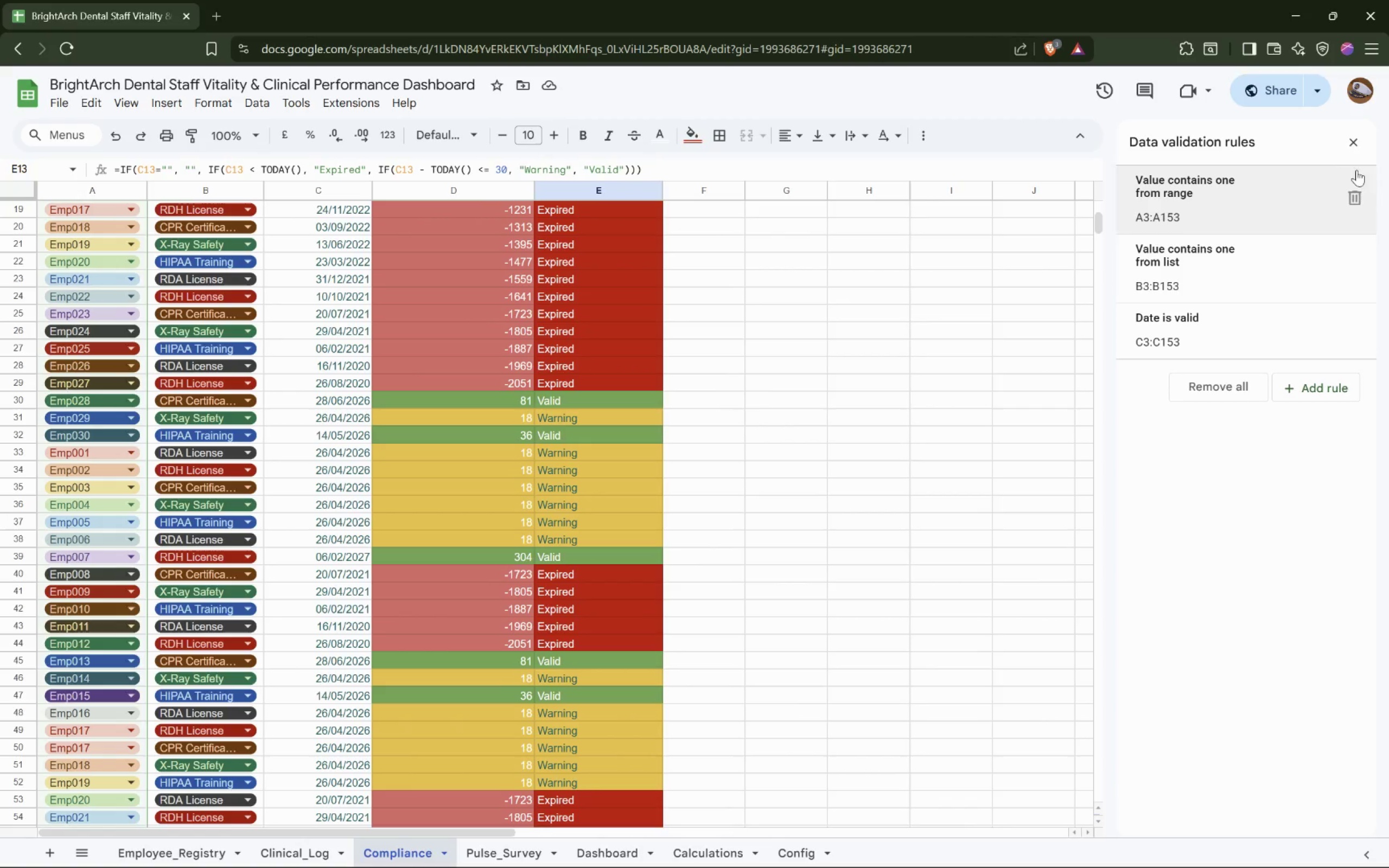 
left_click([1349, 143])
 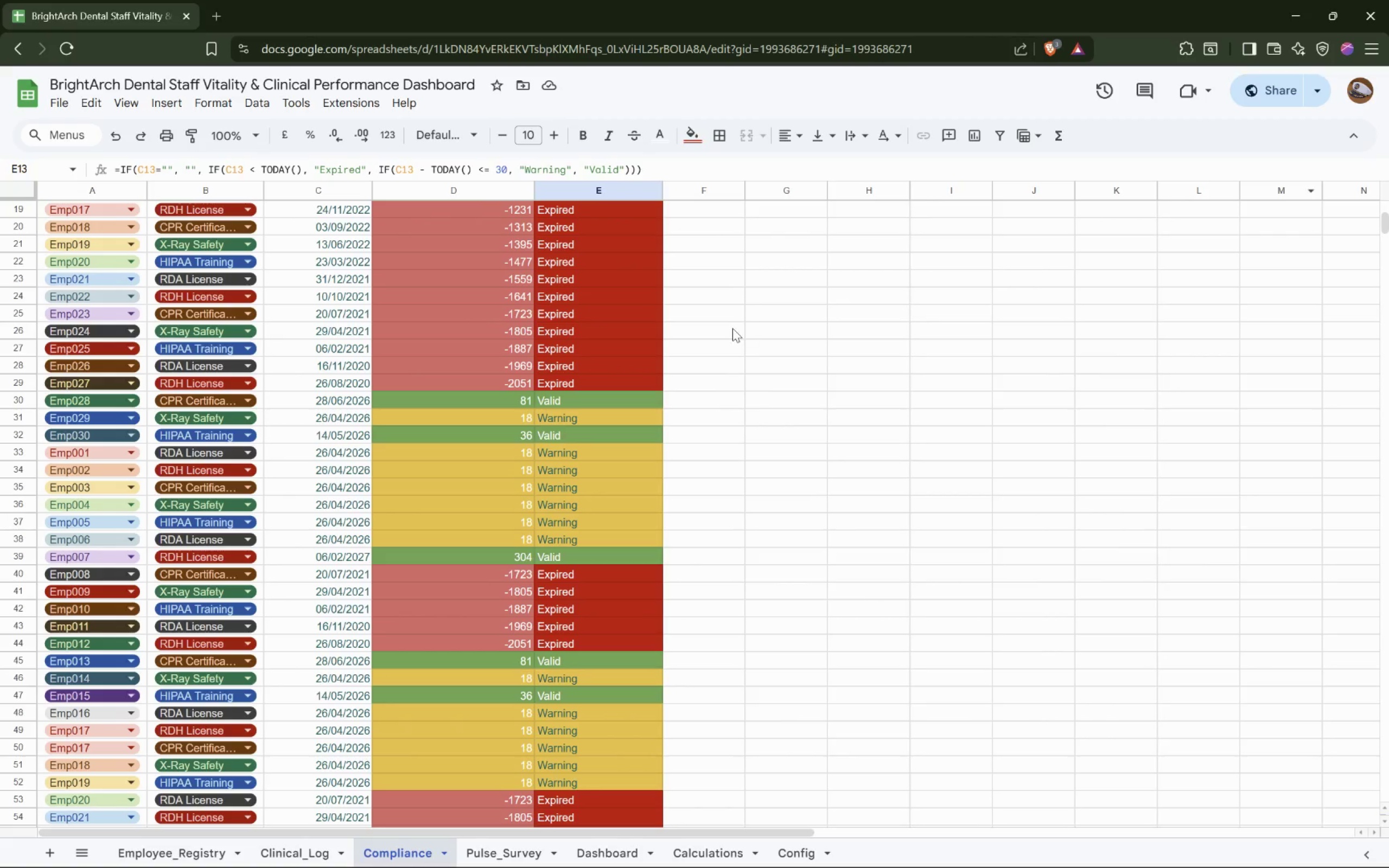 
scroll: coordinate [732, 328], scroll_direction: down, amount: 12.0
 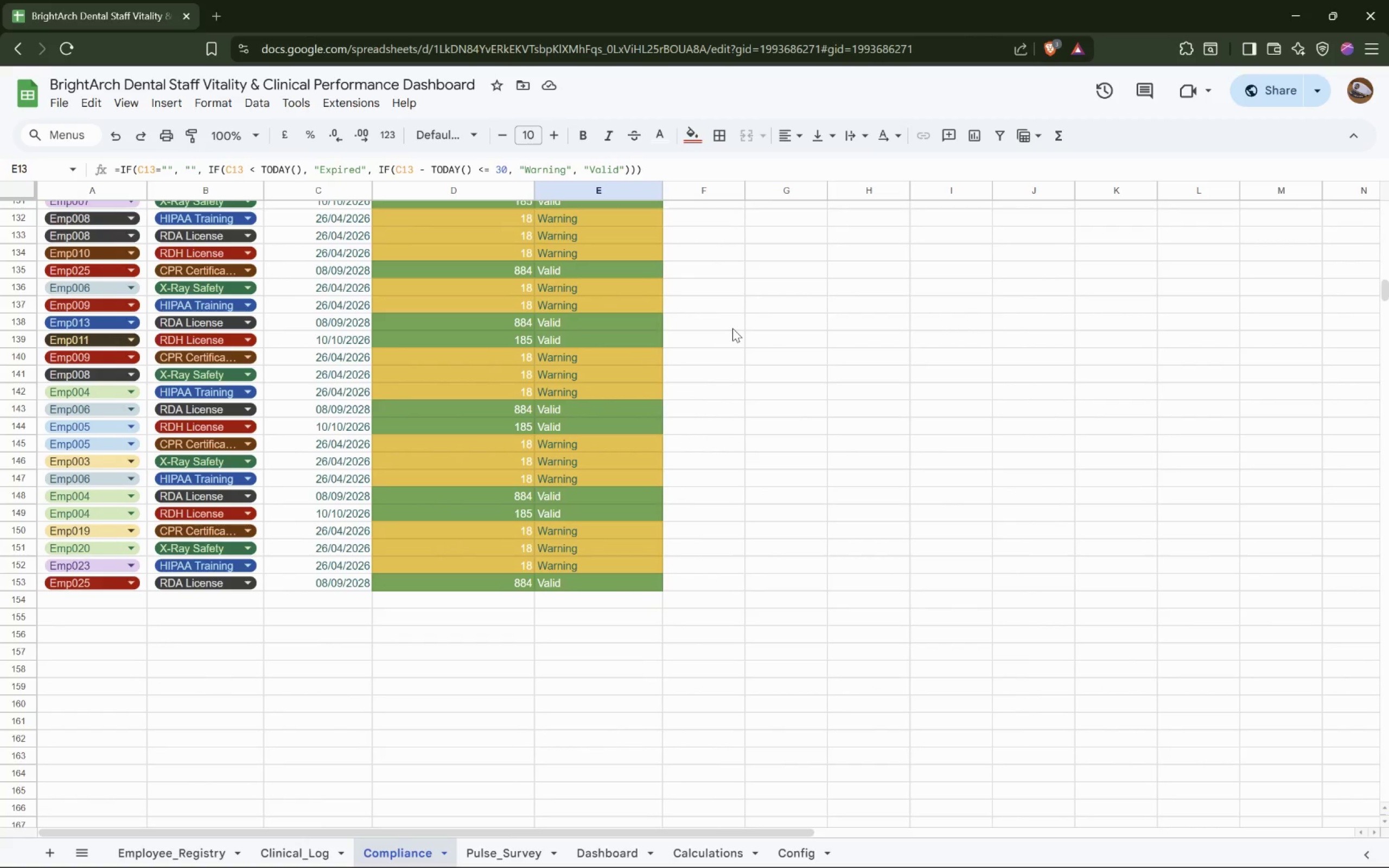 
scroll: coordinate [732, 328], scroll_direction: up, amount: 31.0
 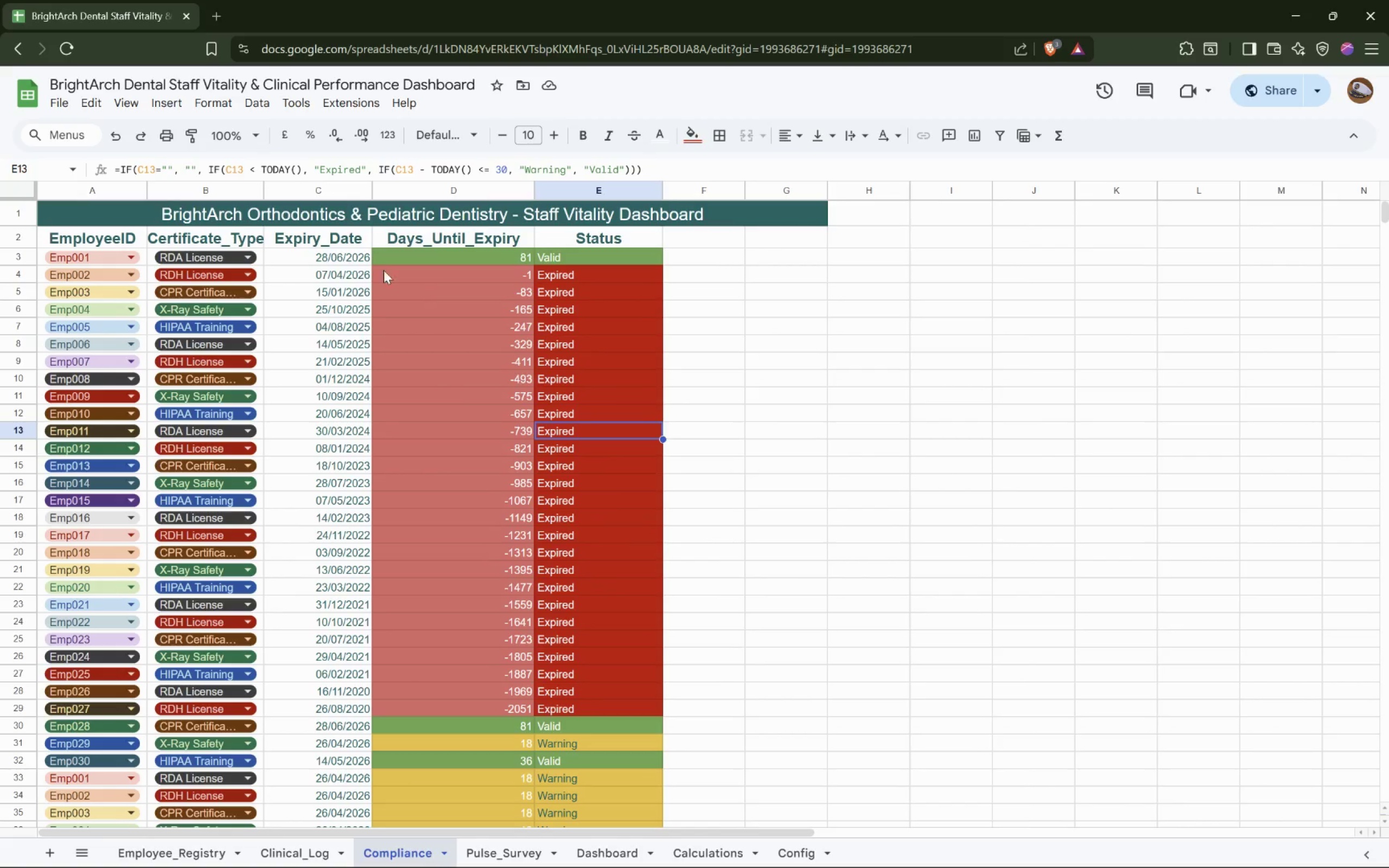 
left_click([350, 258])
 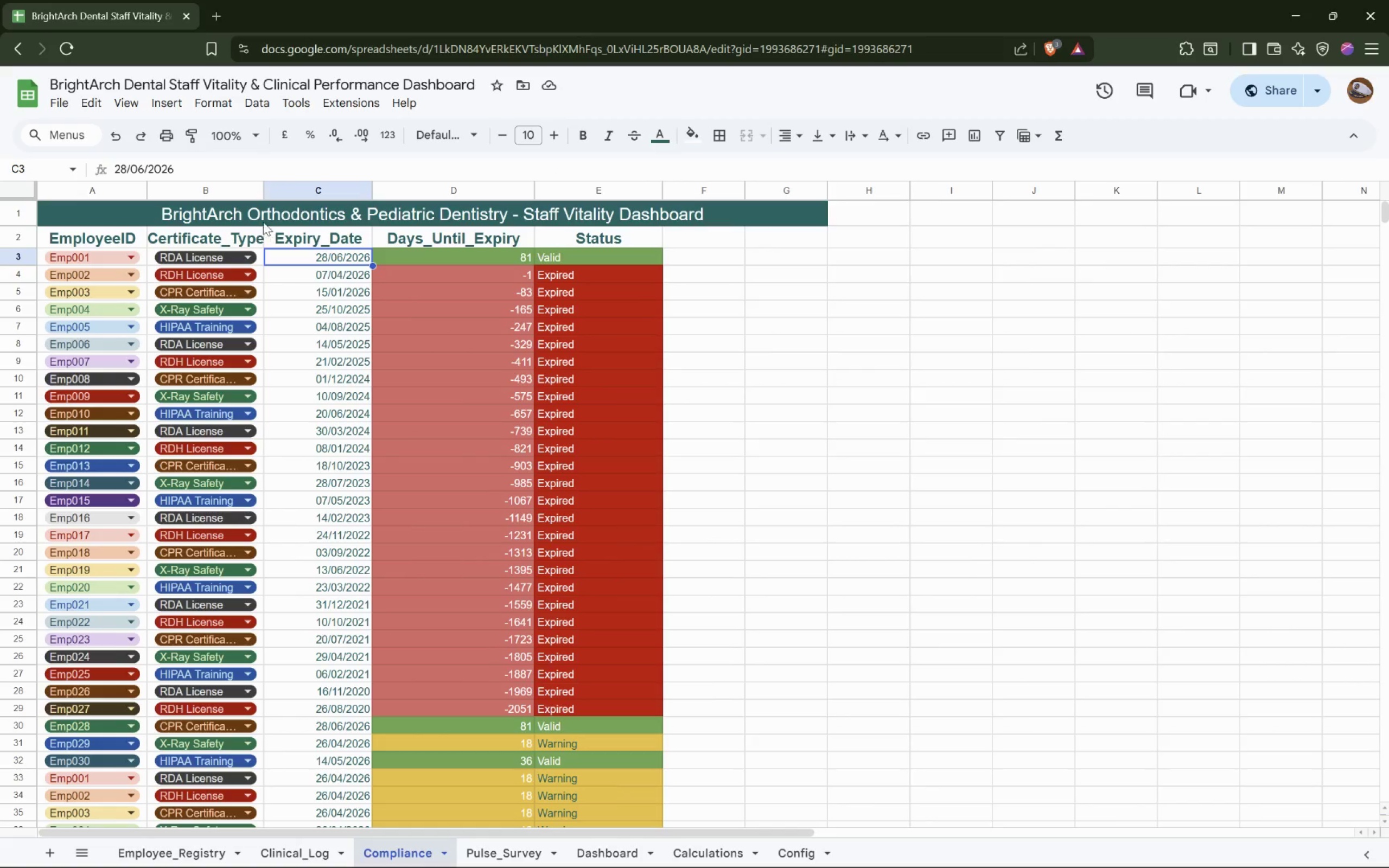 
double_click([263, 188])
 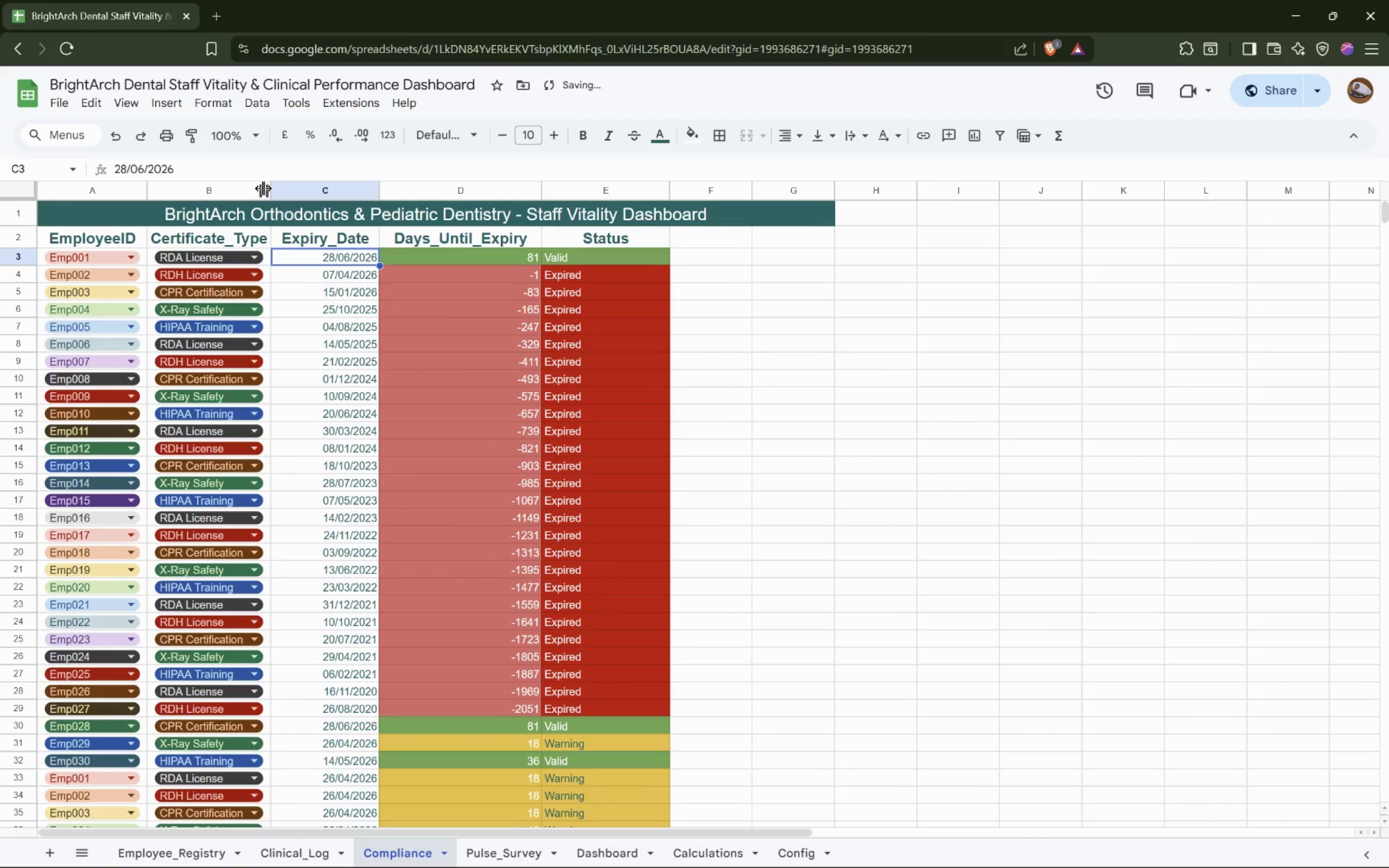 
left_click_drag(start_coordinate=[263, 188], to_coordinate=[294, 190])
 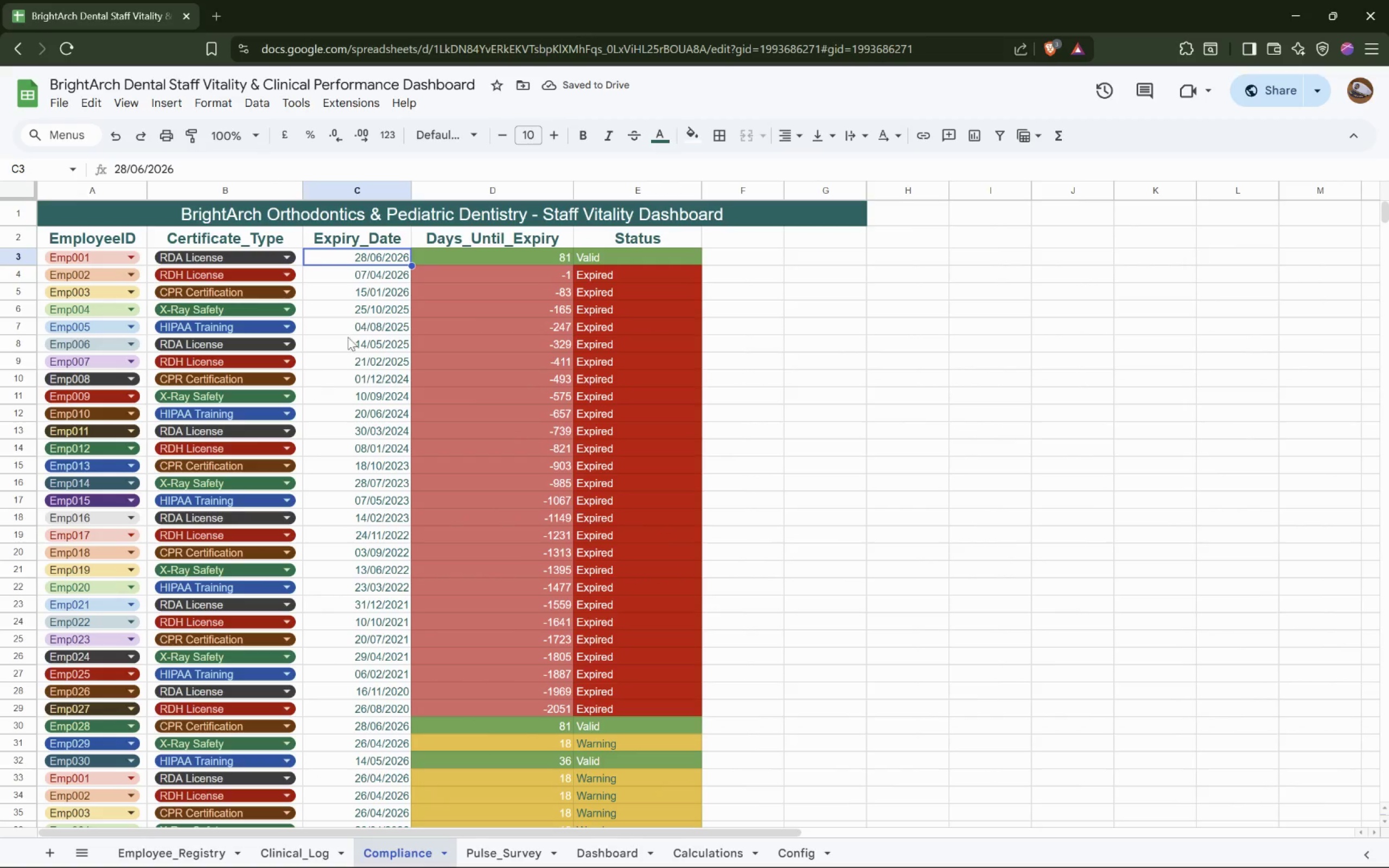 
left_click([375, 233])
 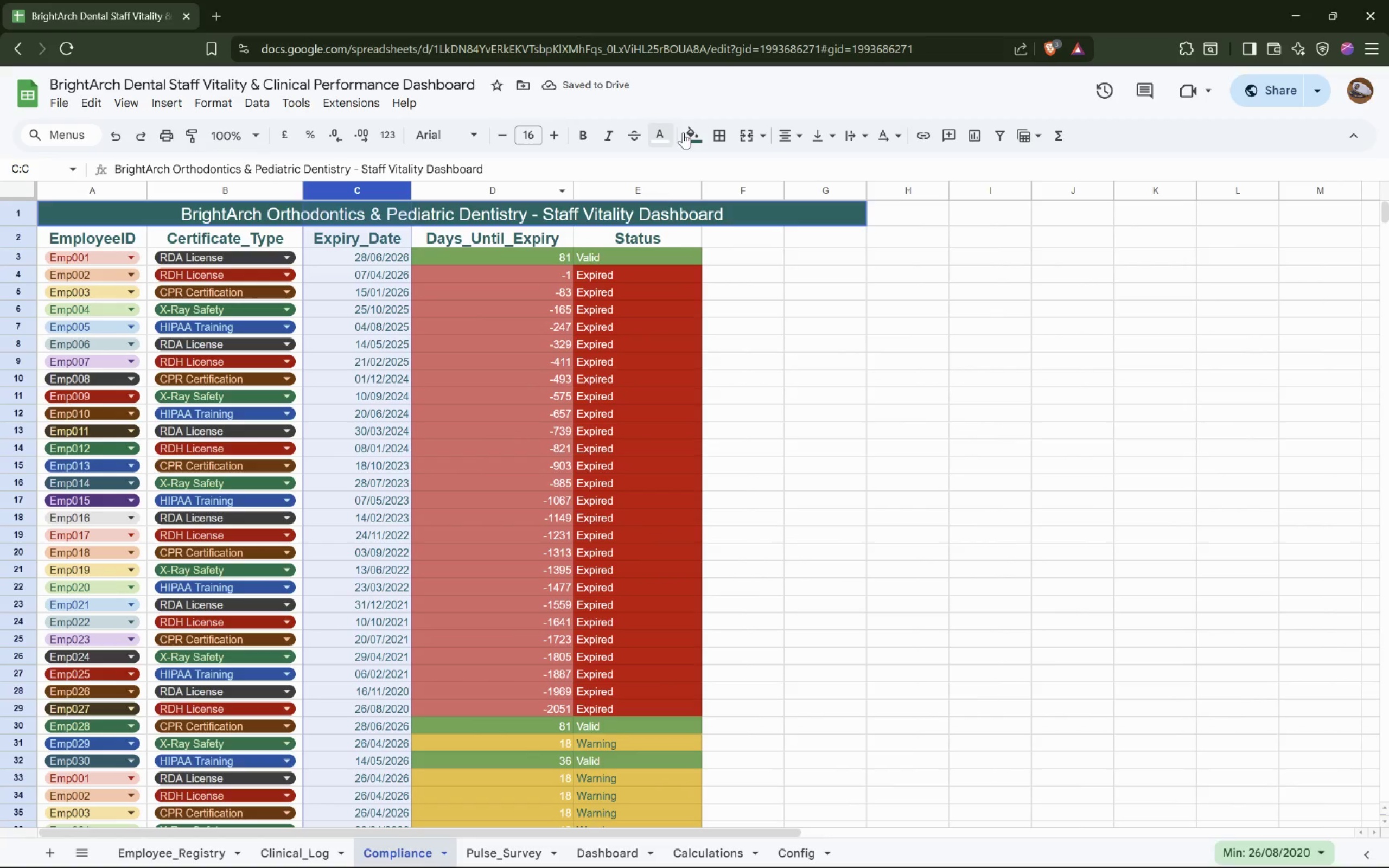 
left_click([794, 134])
 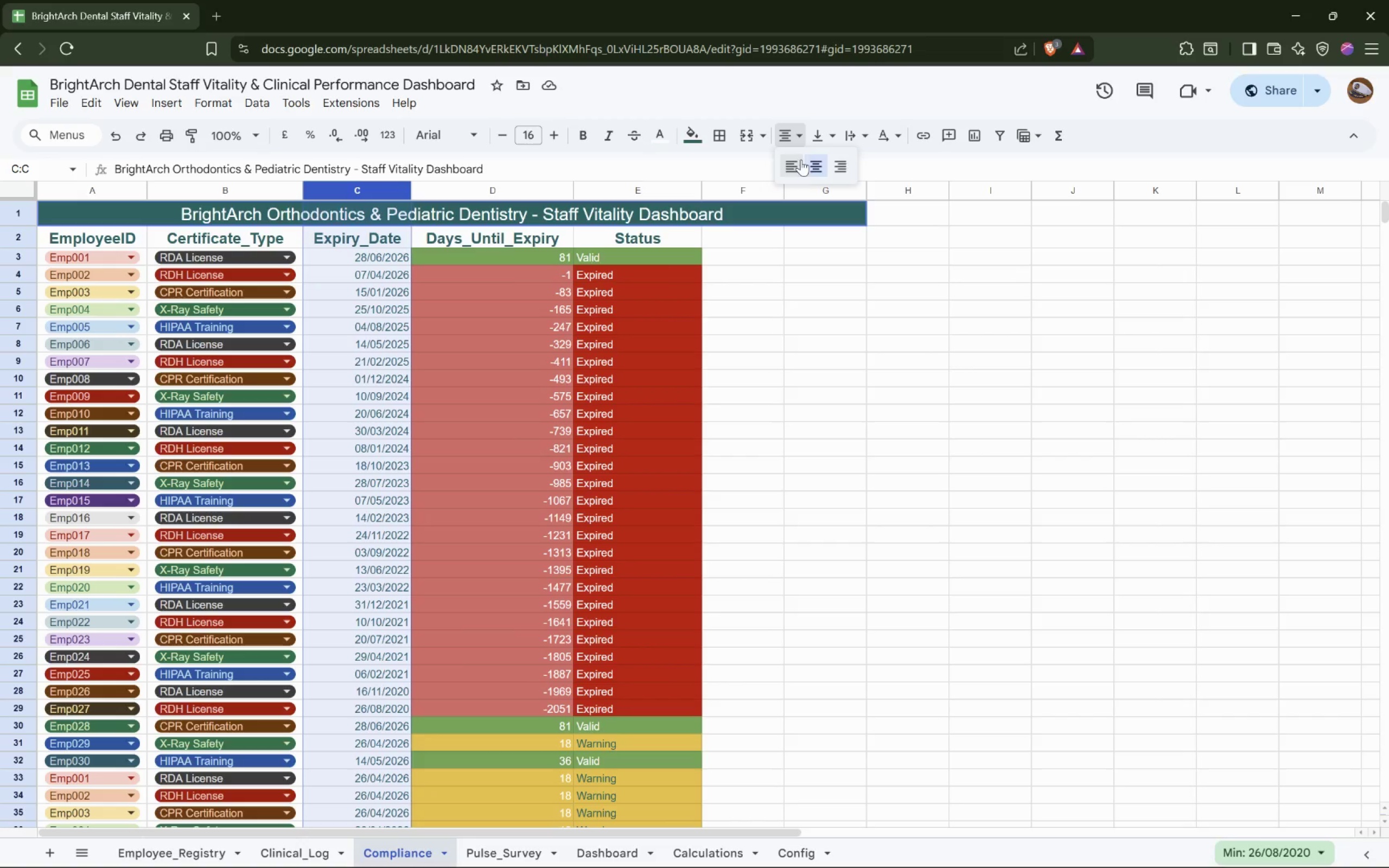 
left_click([812, 167])
 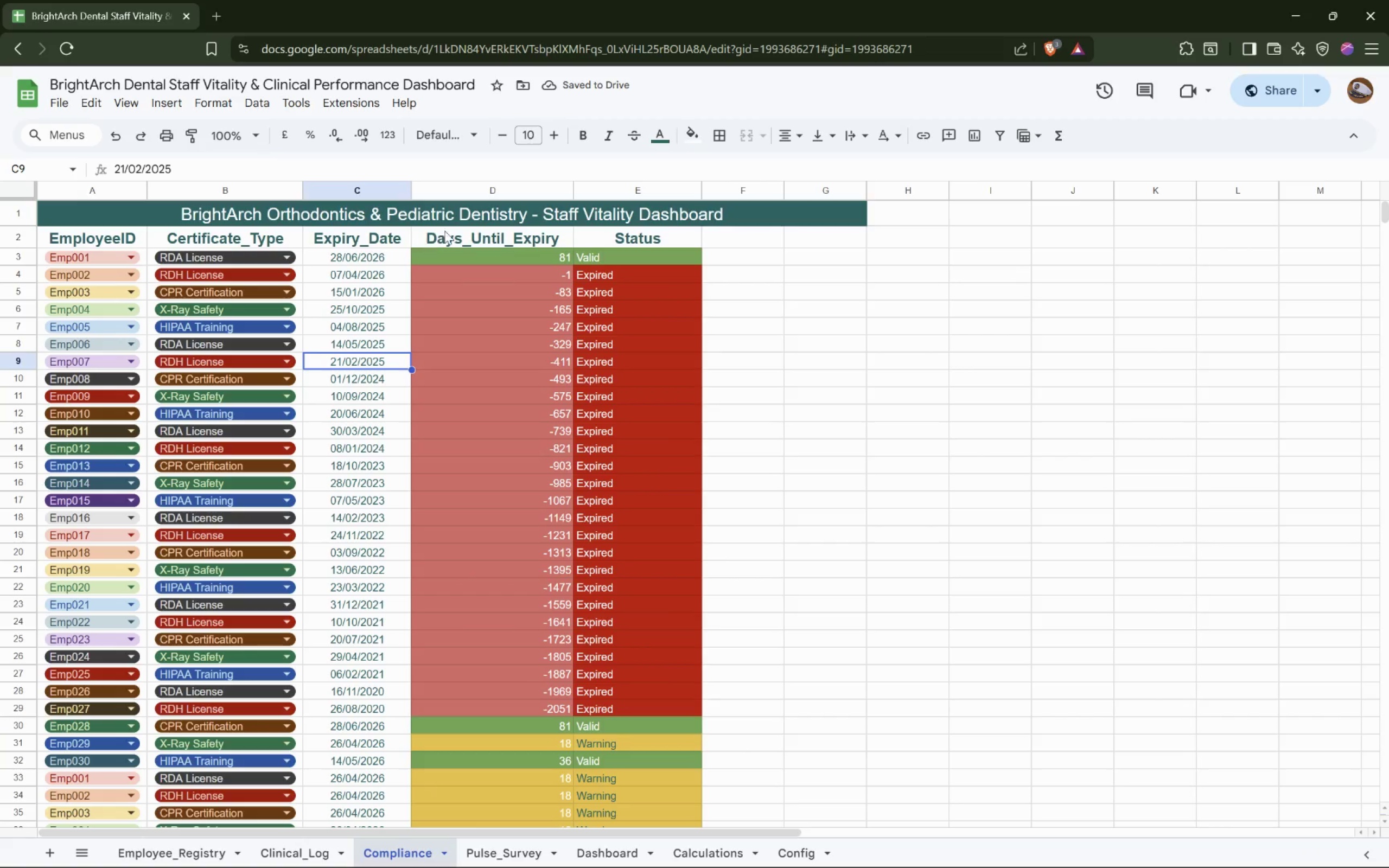 
wait(6.63)
 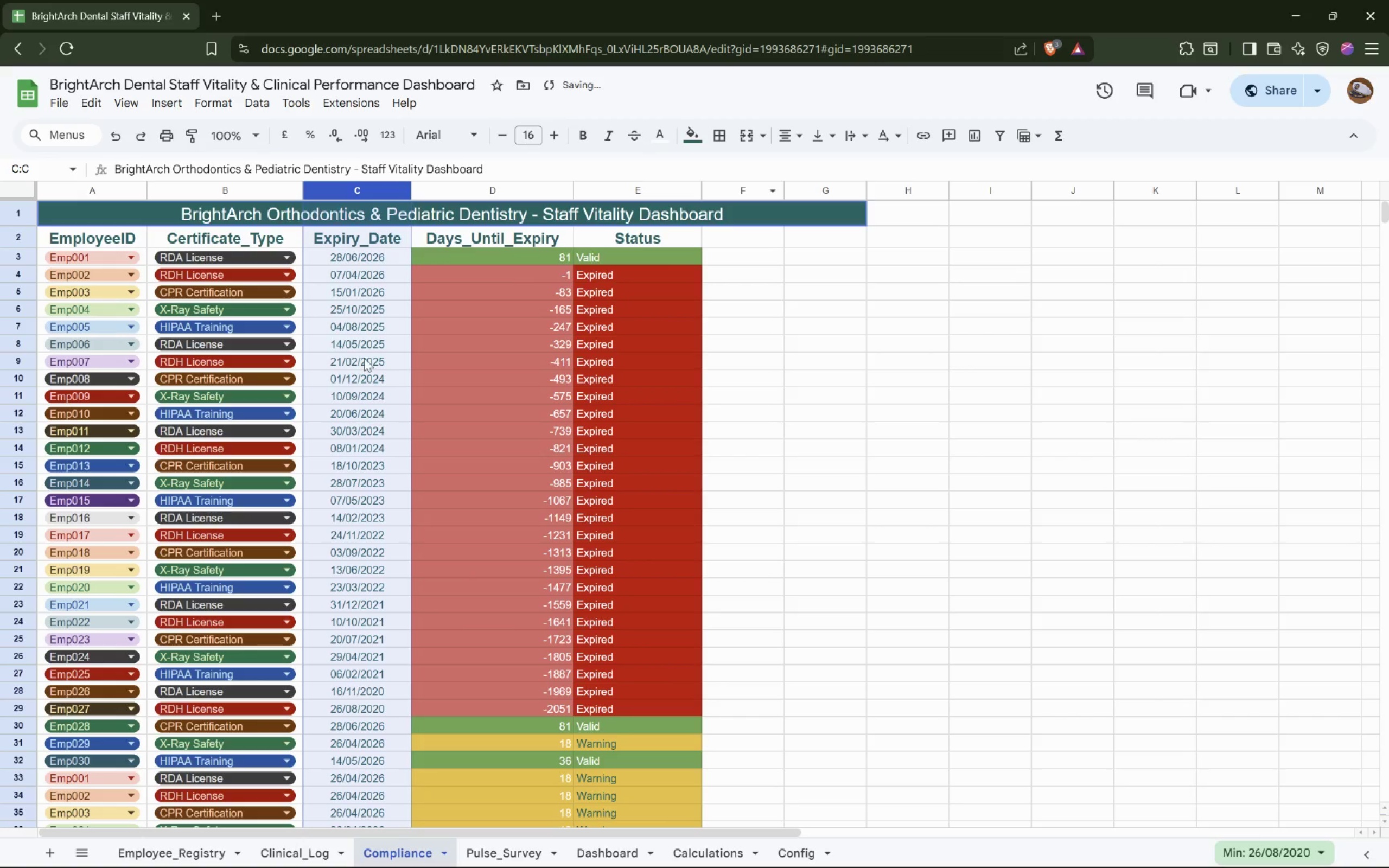 
left_click([652, 232])
 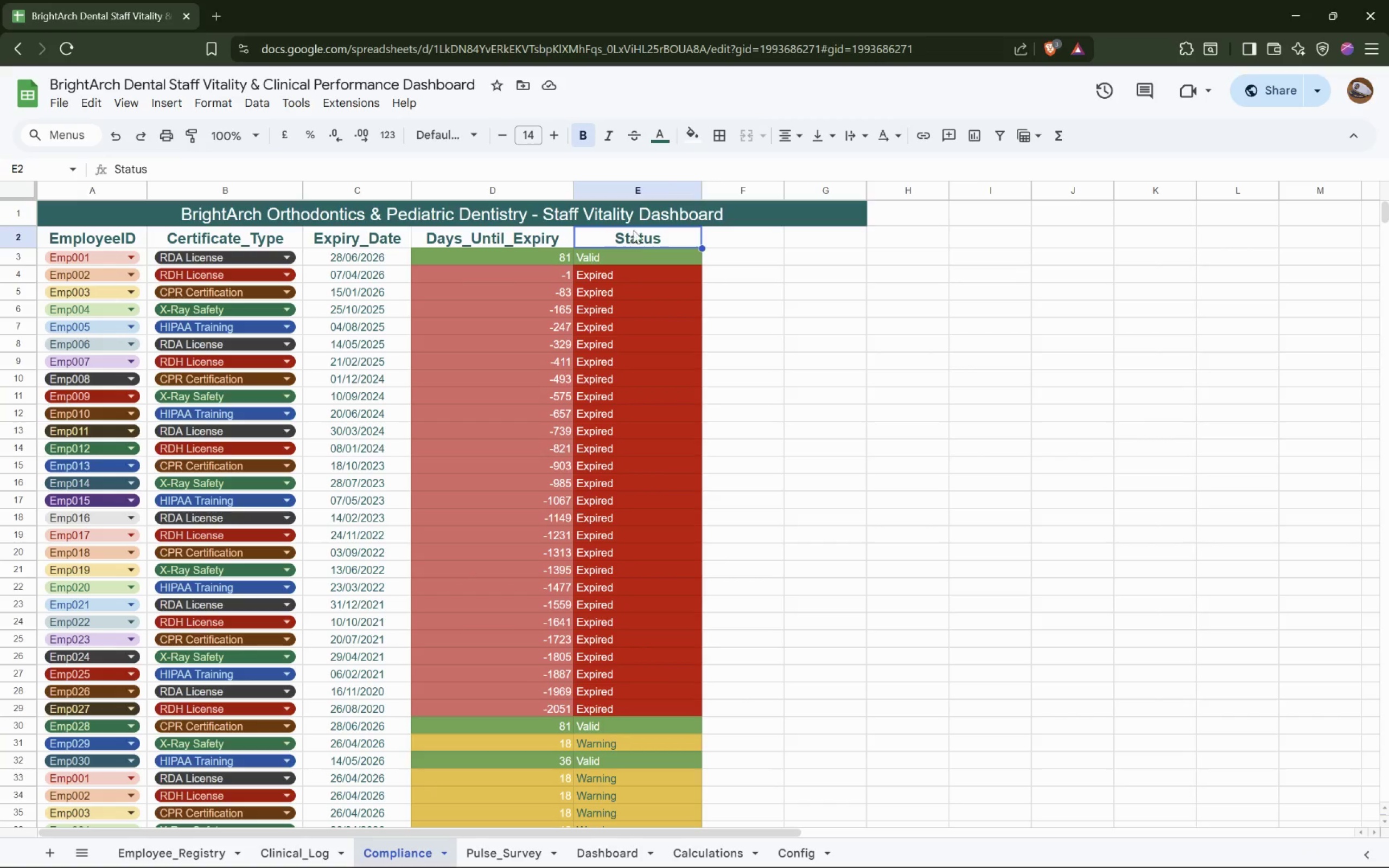 
left_click([640, 196])
 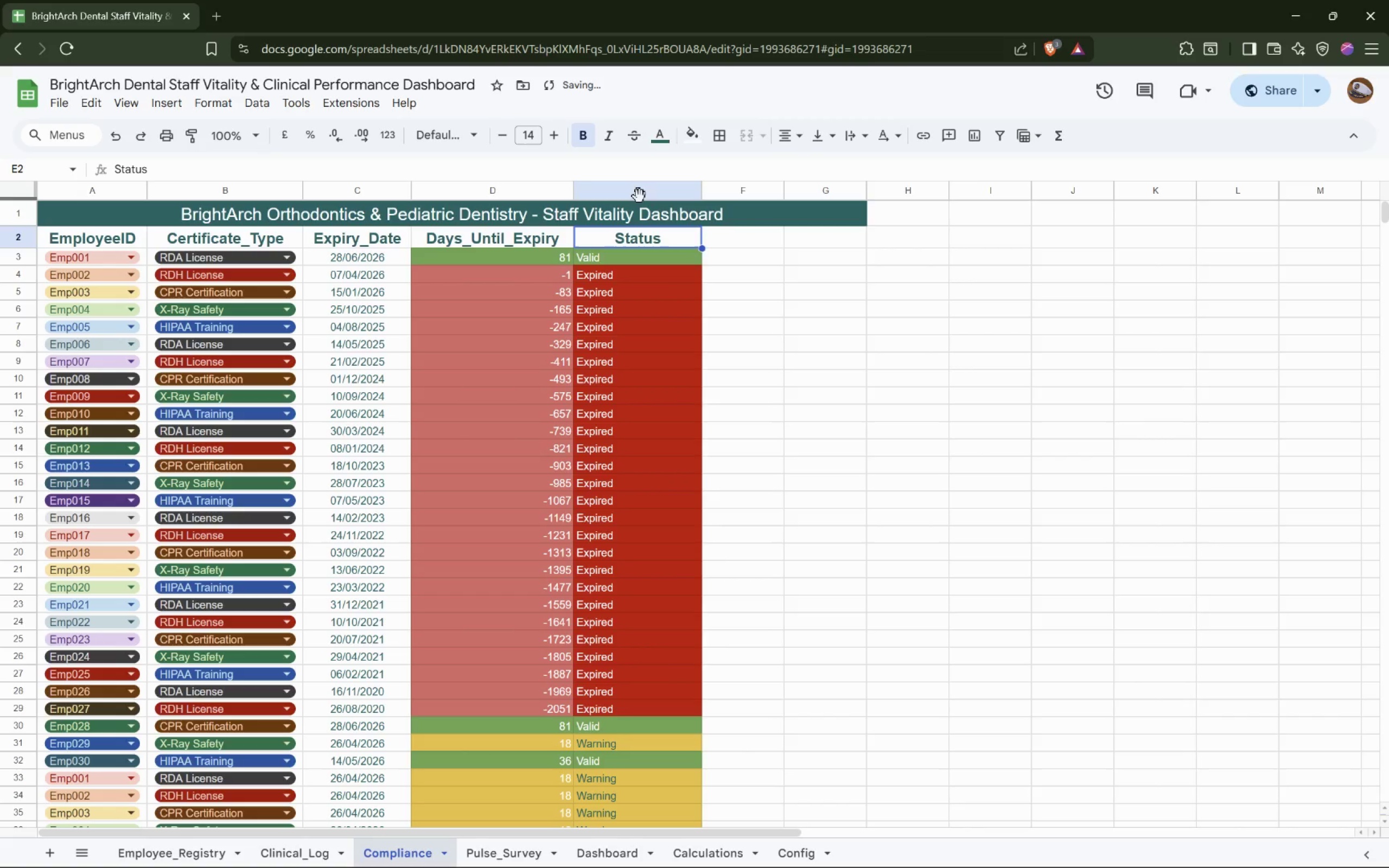 
key(Control+A)
 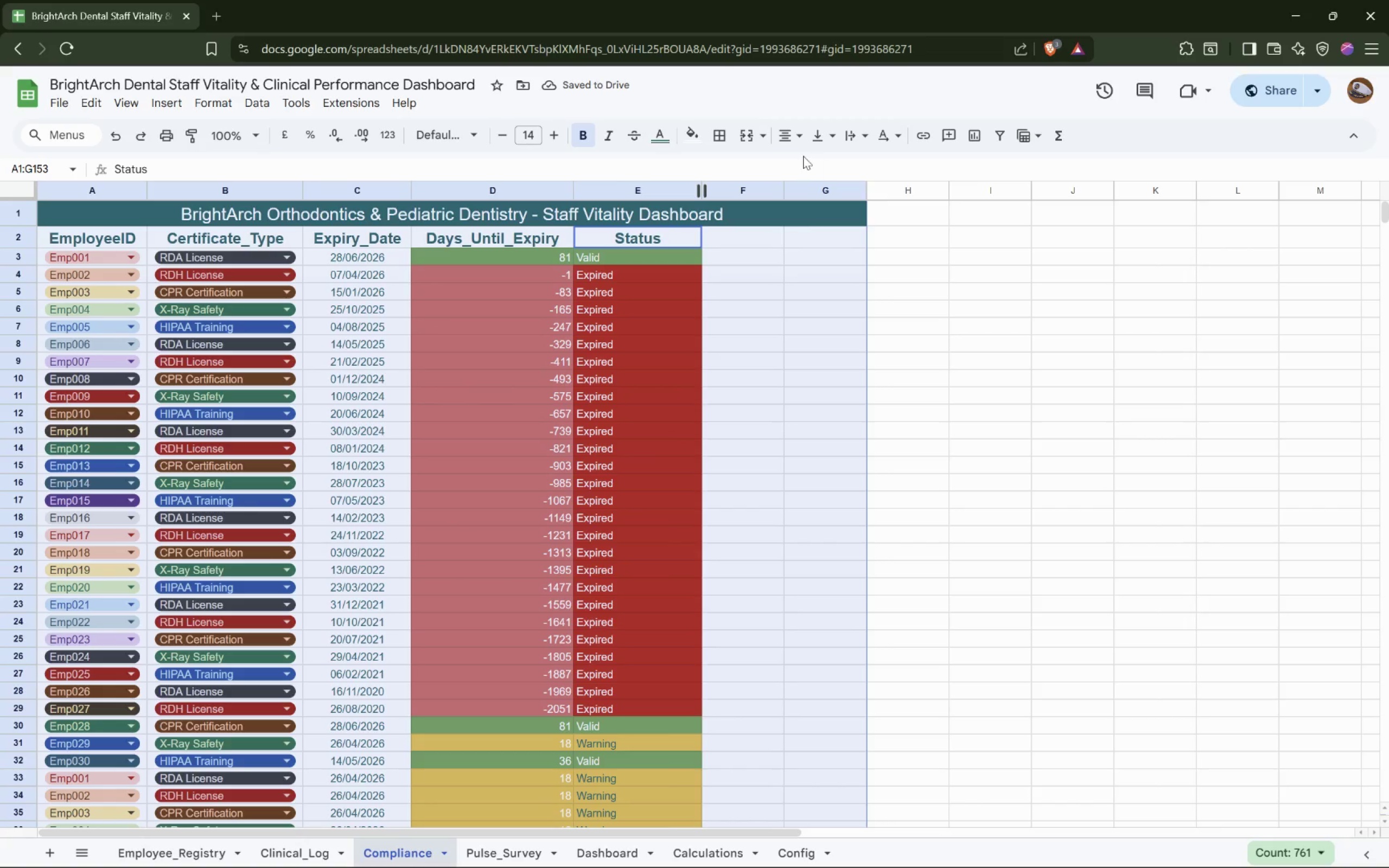 
left_click([791, 142])
 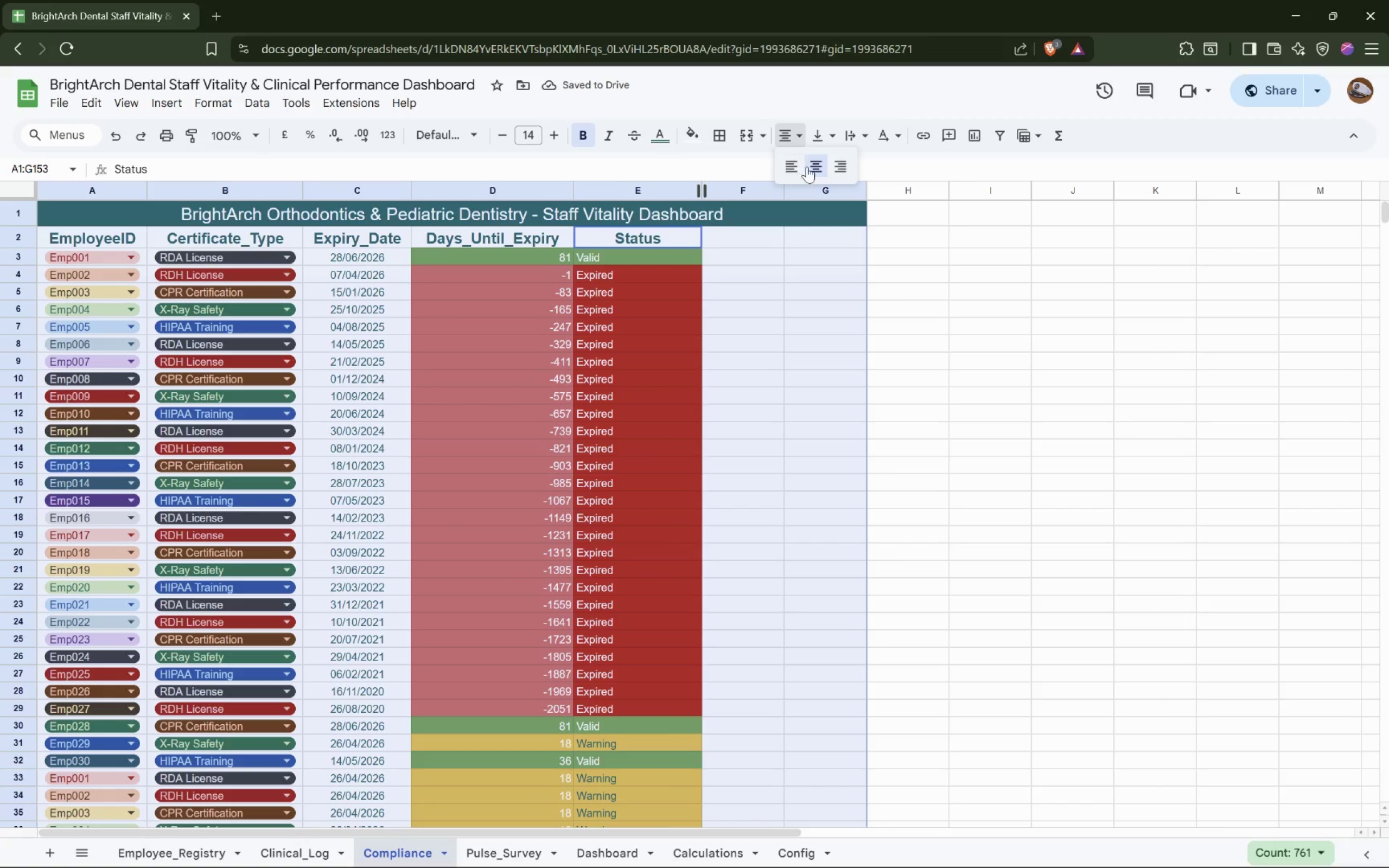 
left_click([819, 169])
 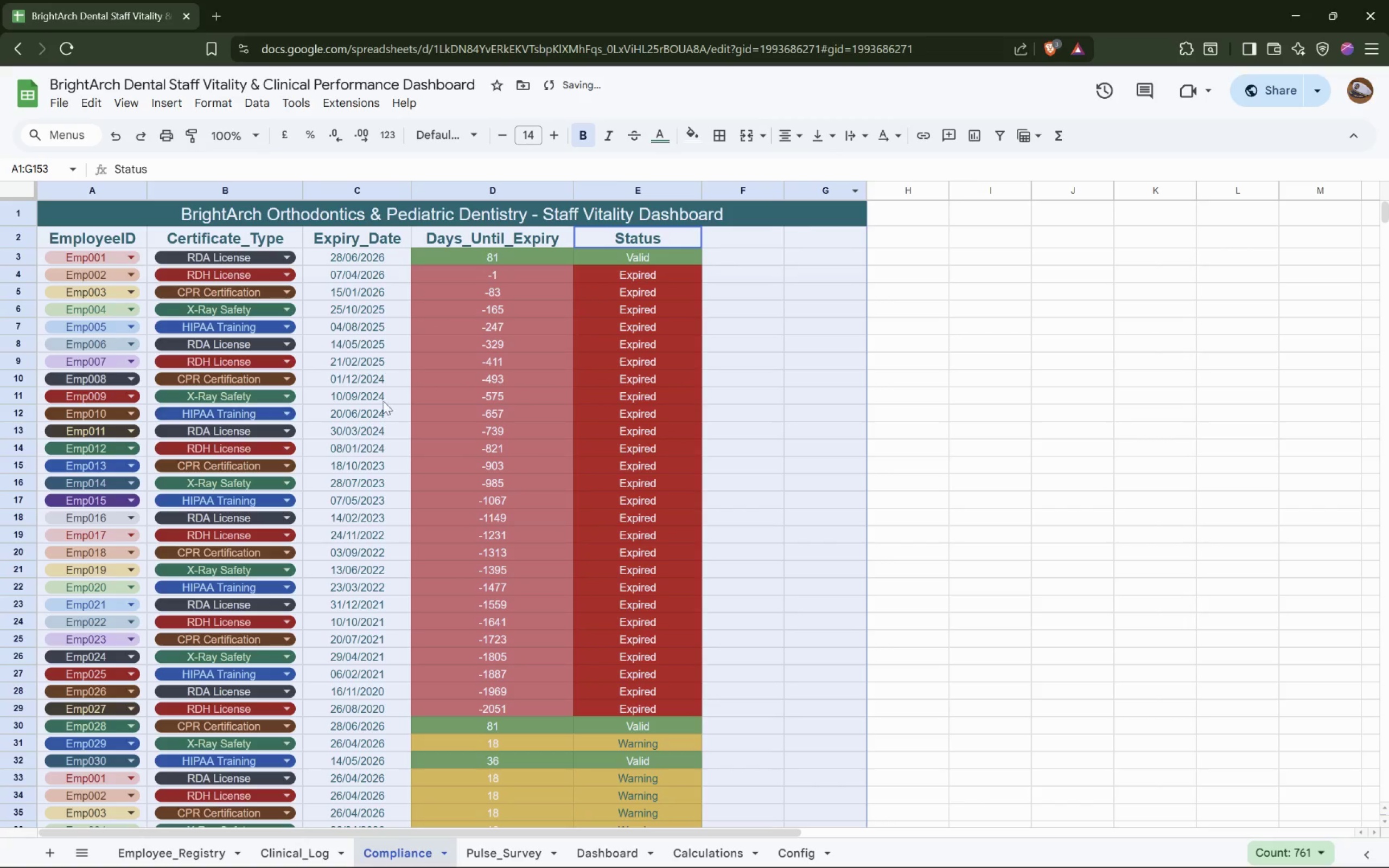 
left_click([400, 401])
 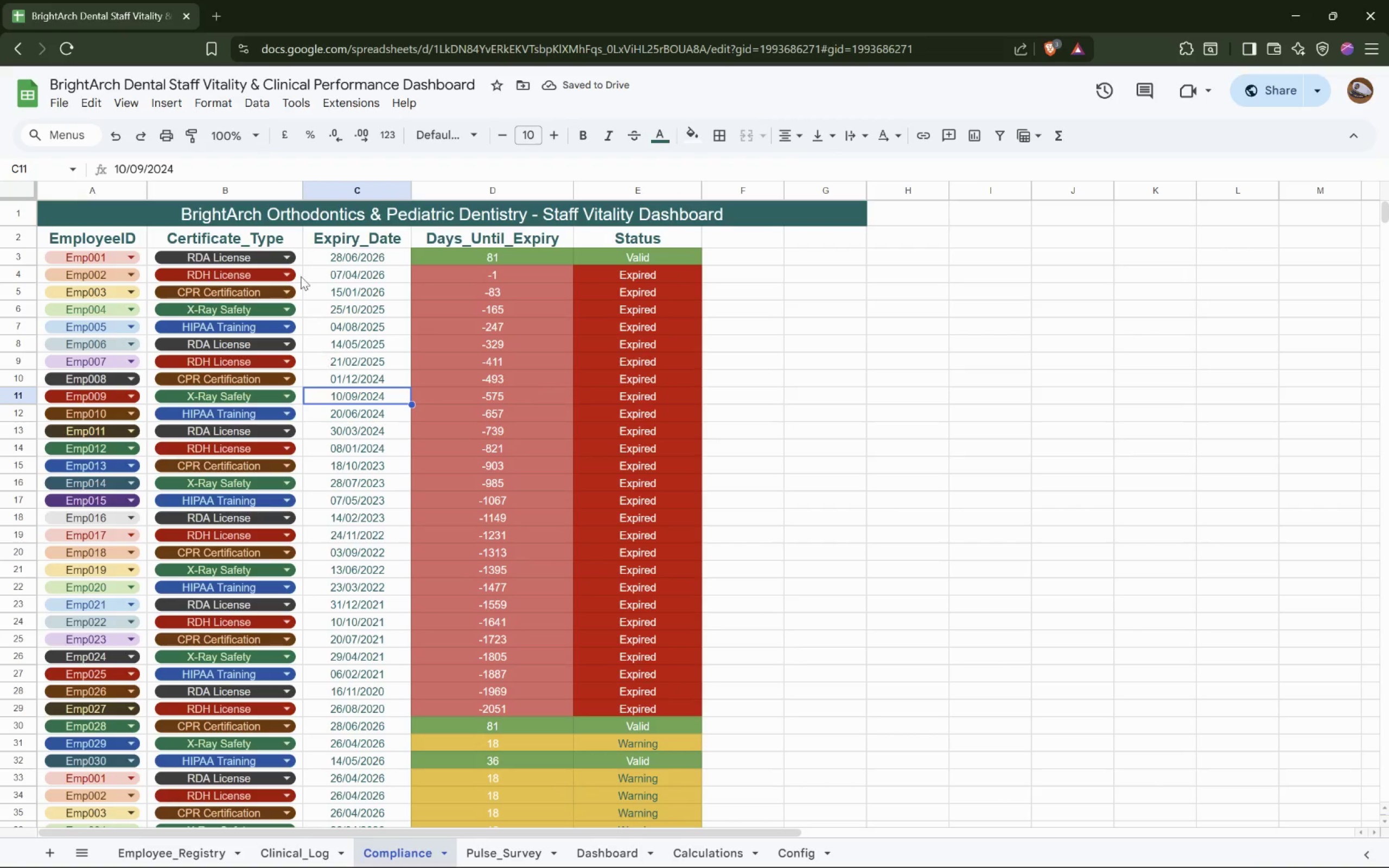 
double_click([296, 211])
 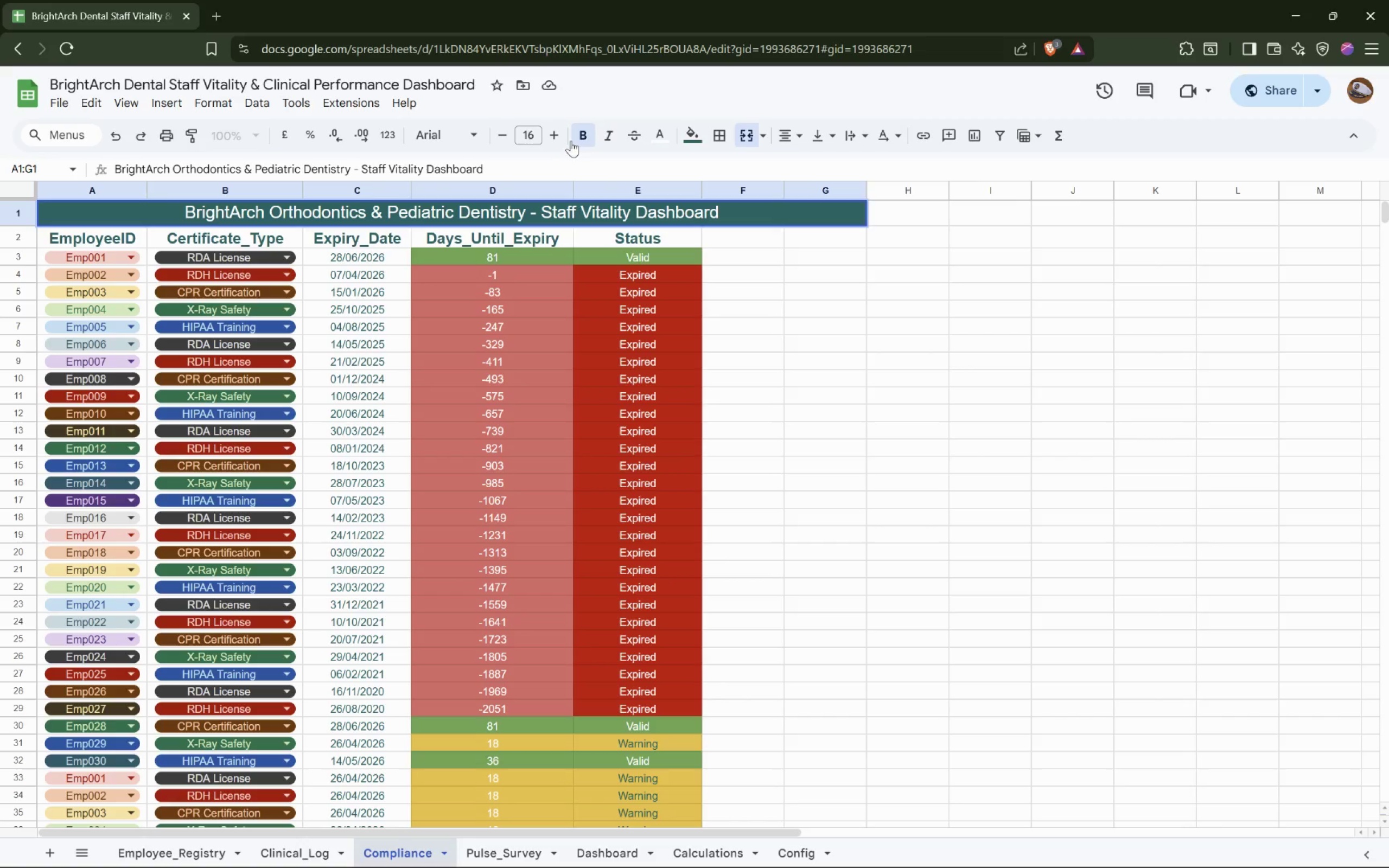 
left_click([28, 214])
 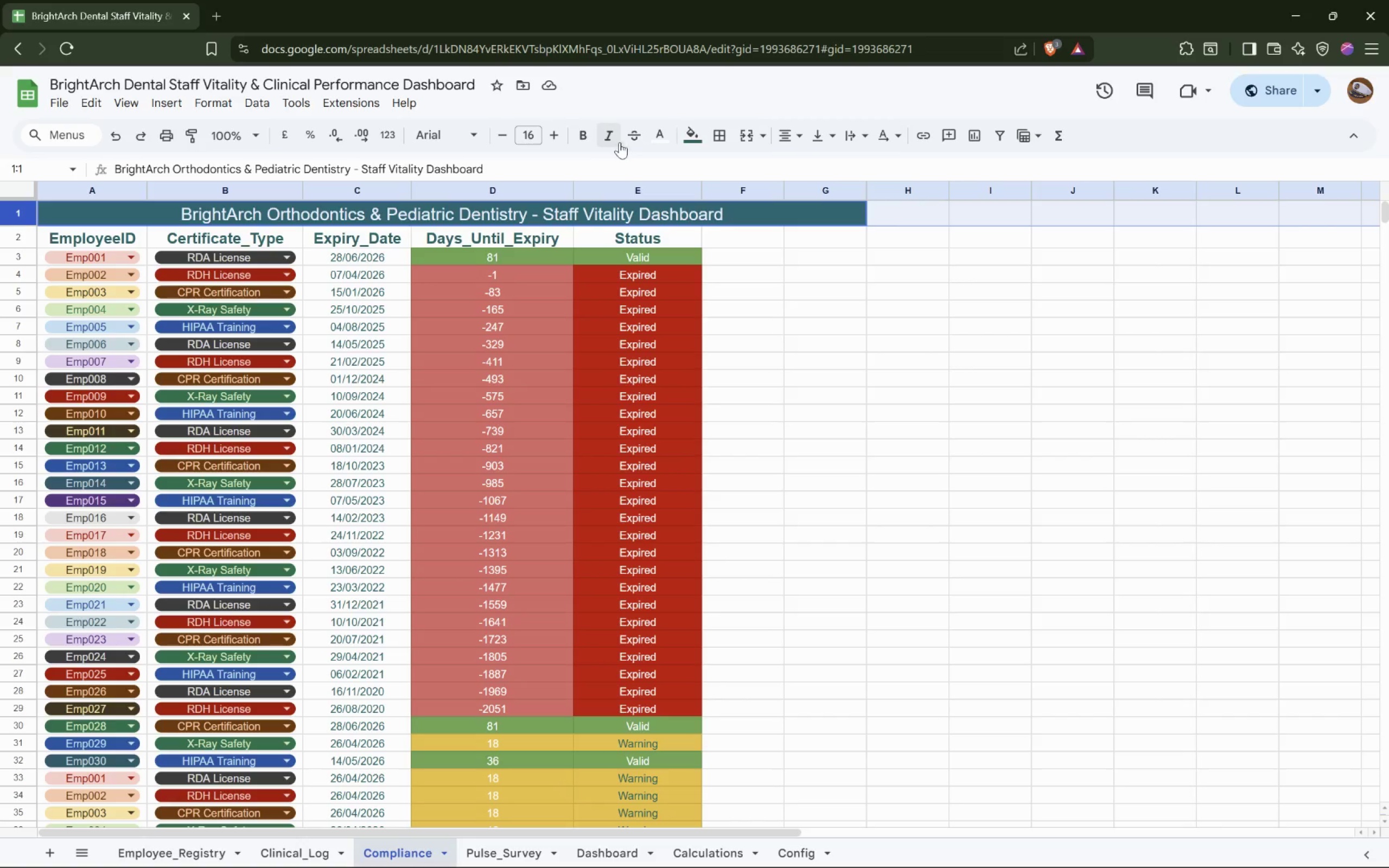 
left_click([582, 142])
 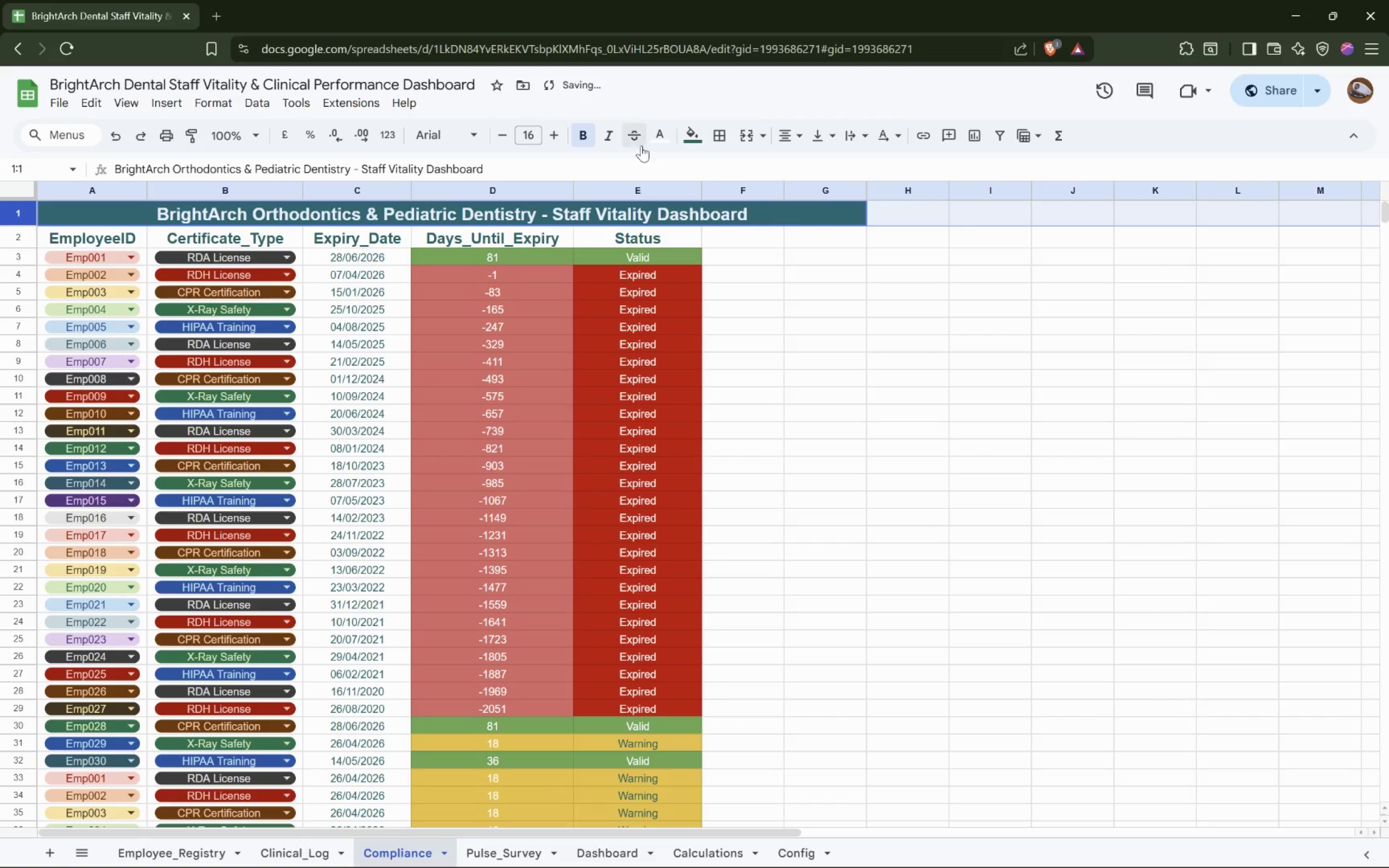 
left_click([604, 133])
 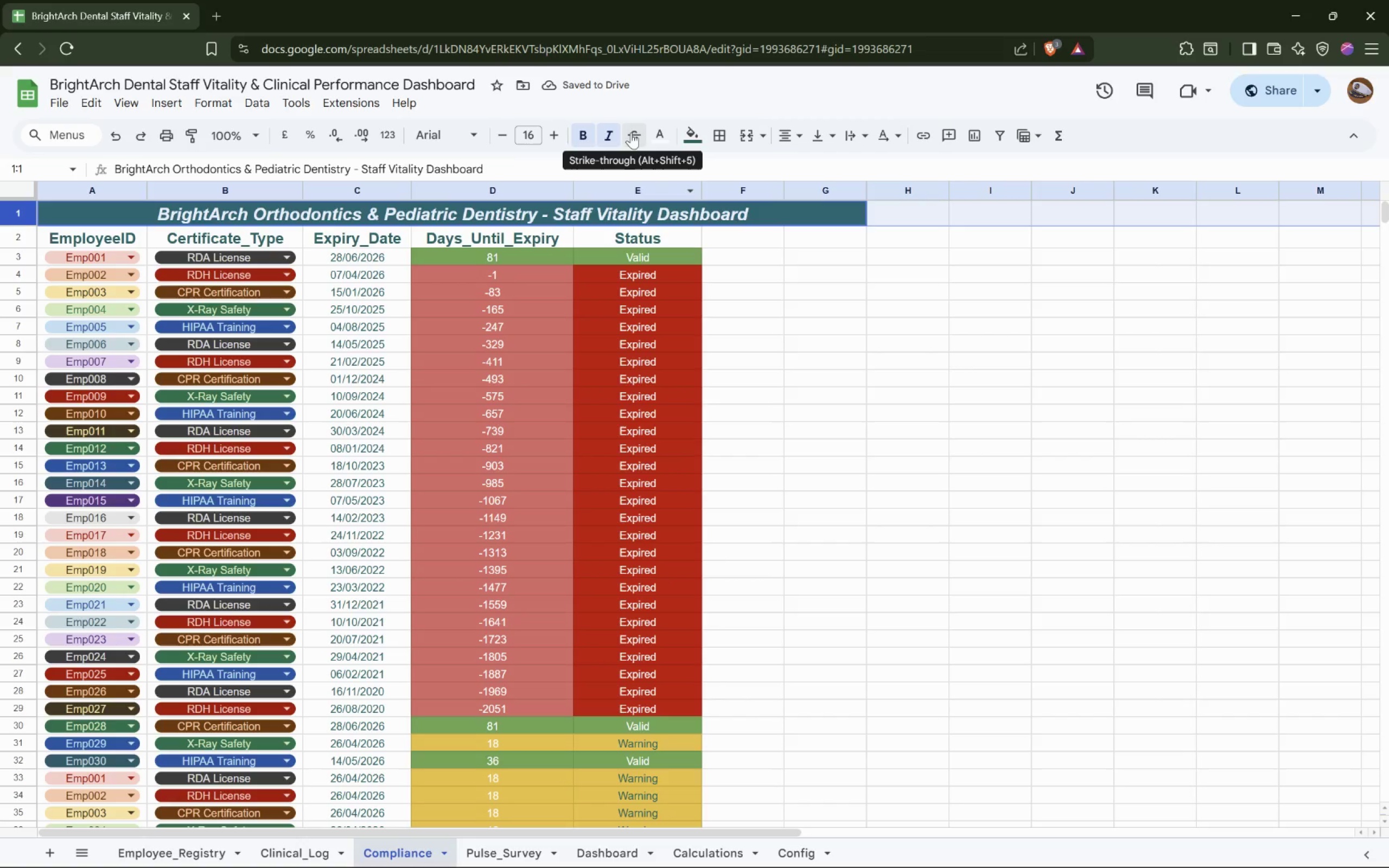 
wait(5.04)
 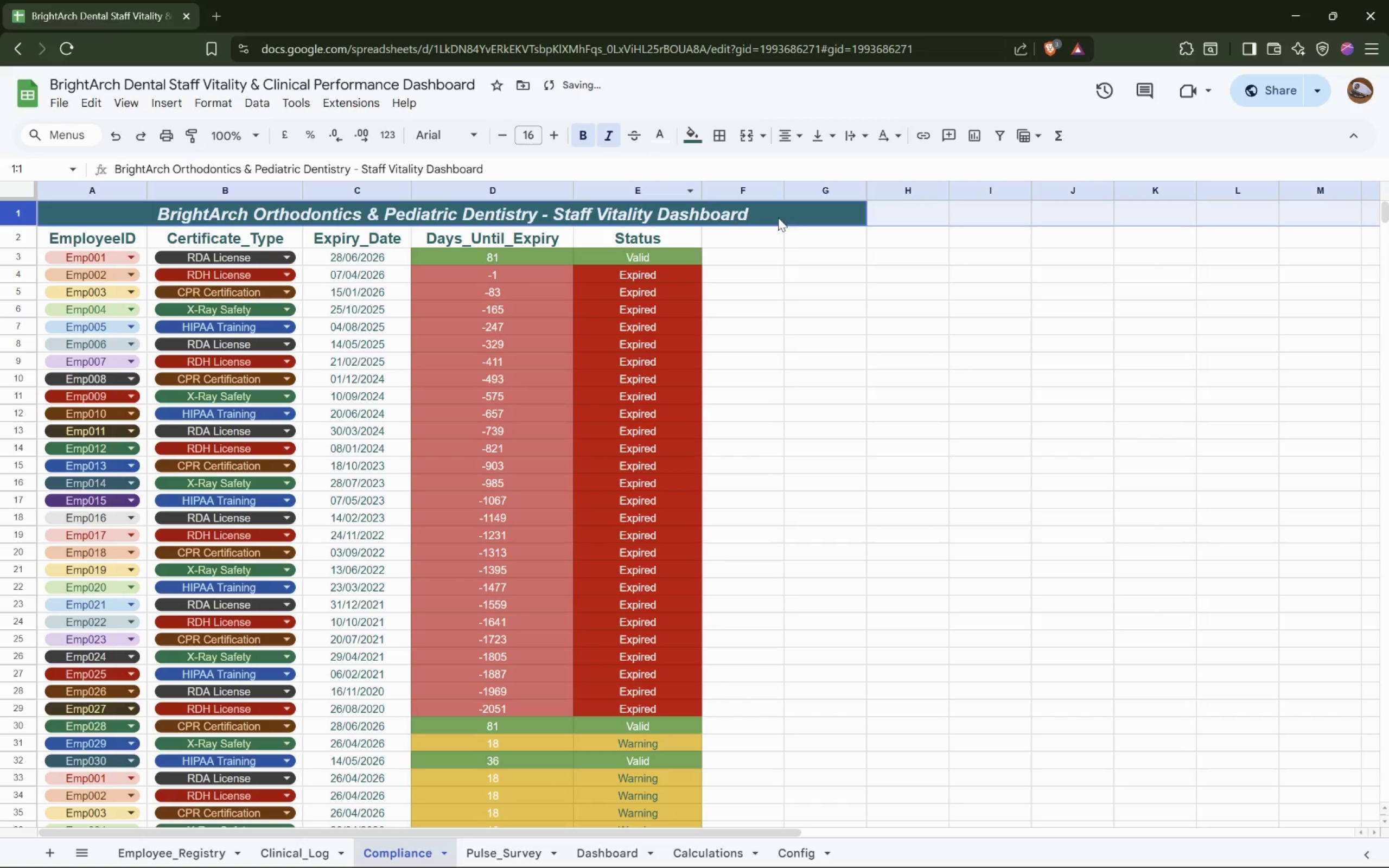 
key(Control+U)
 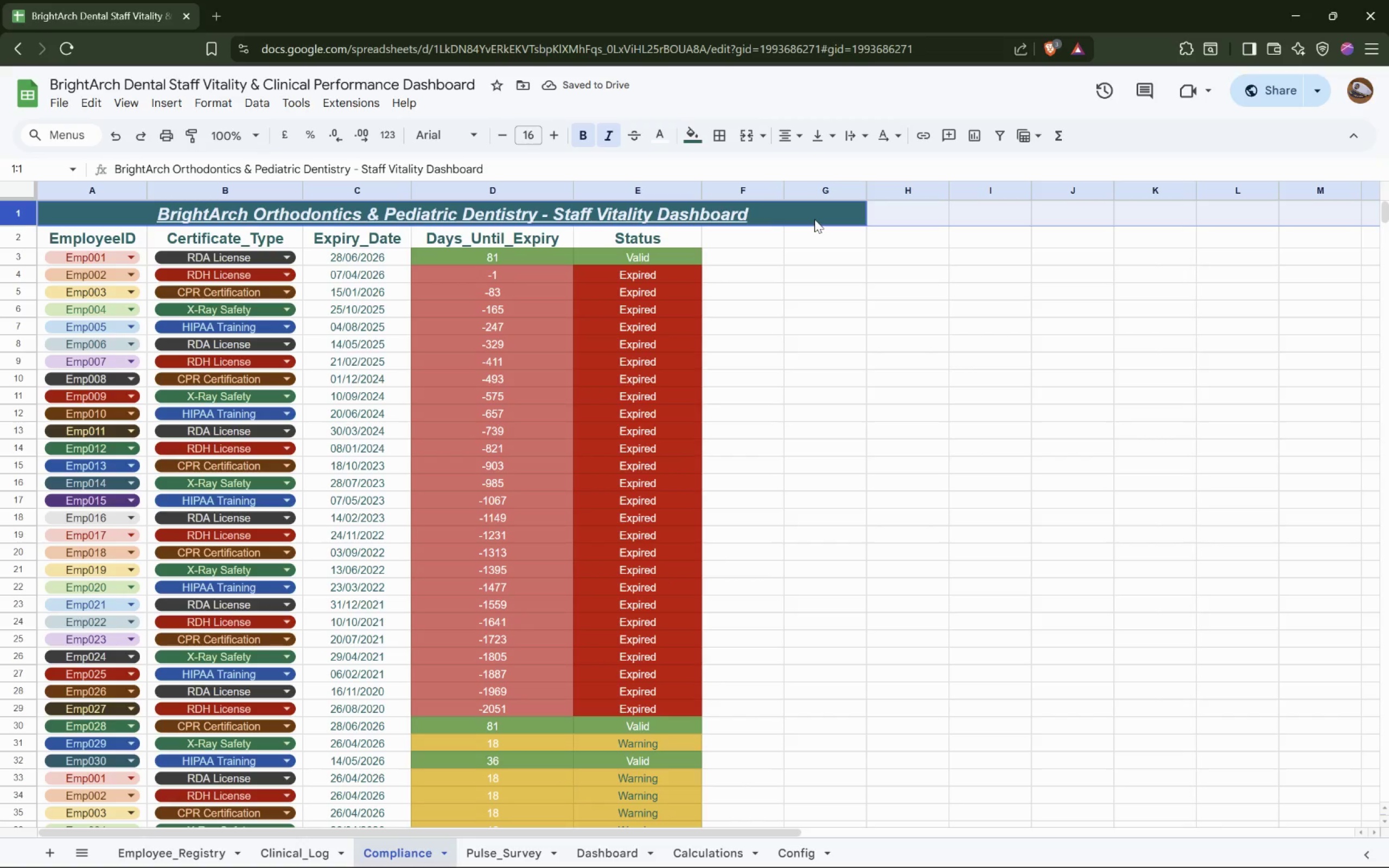 
left_click([755, 308])
 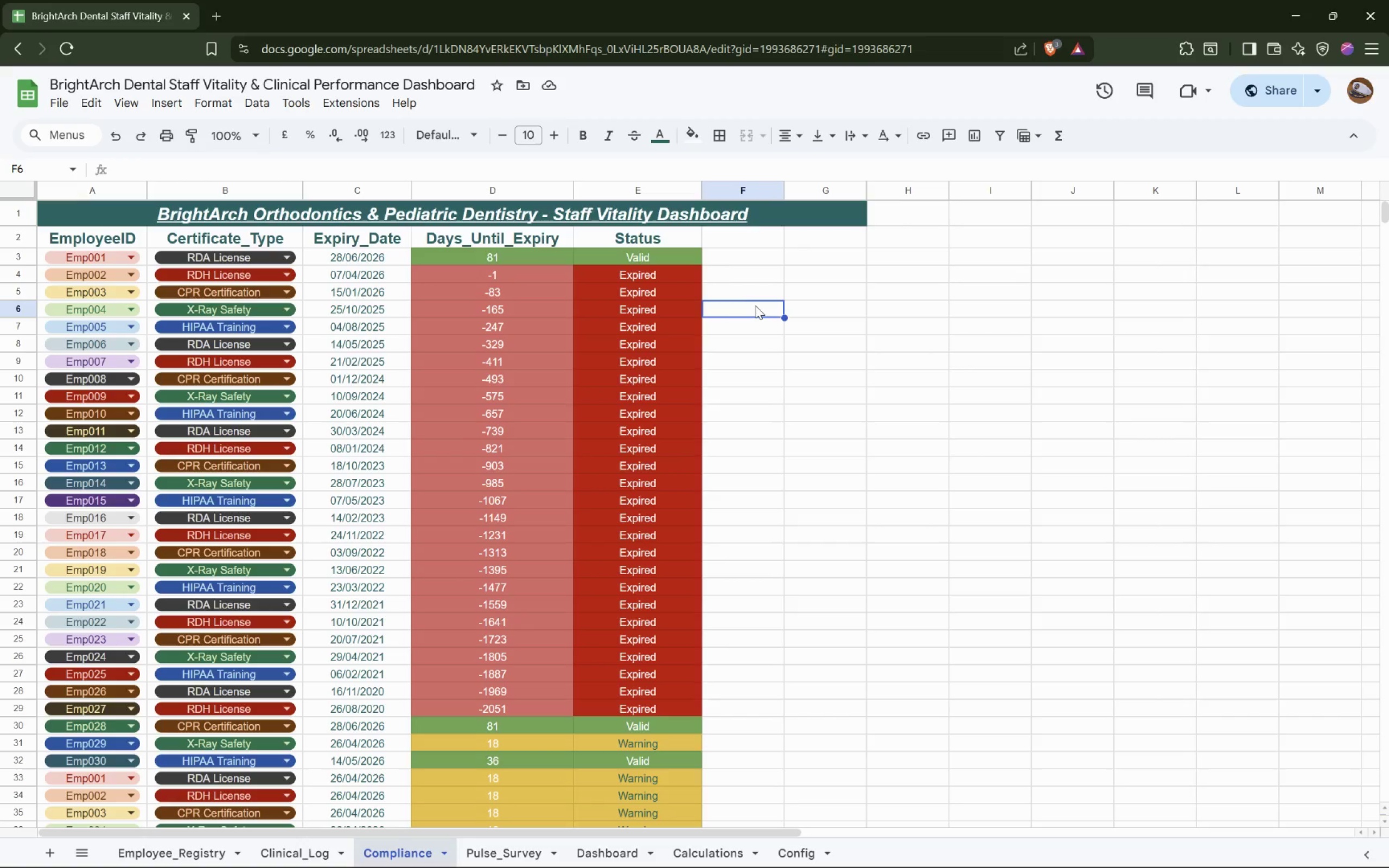 
scroll: coordinate [755, 307], scroll_direction: down, amount: 13.0
 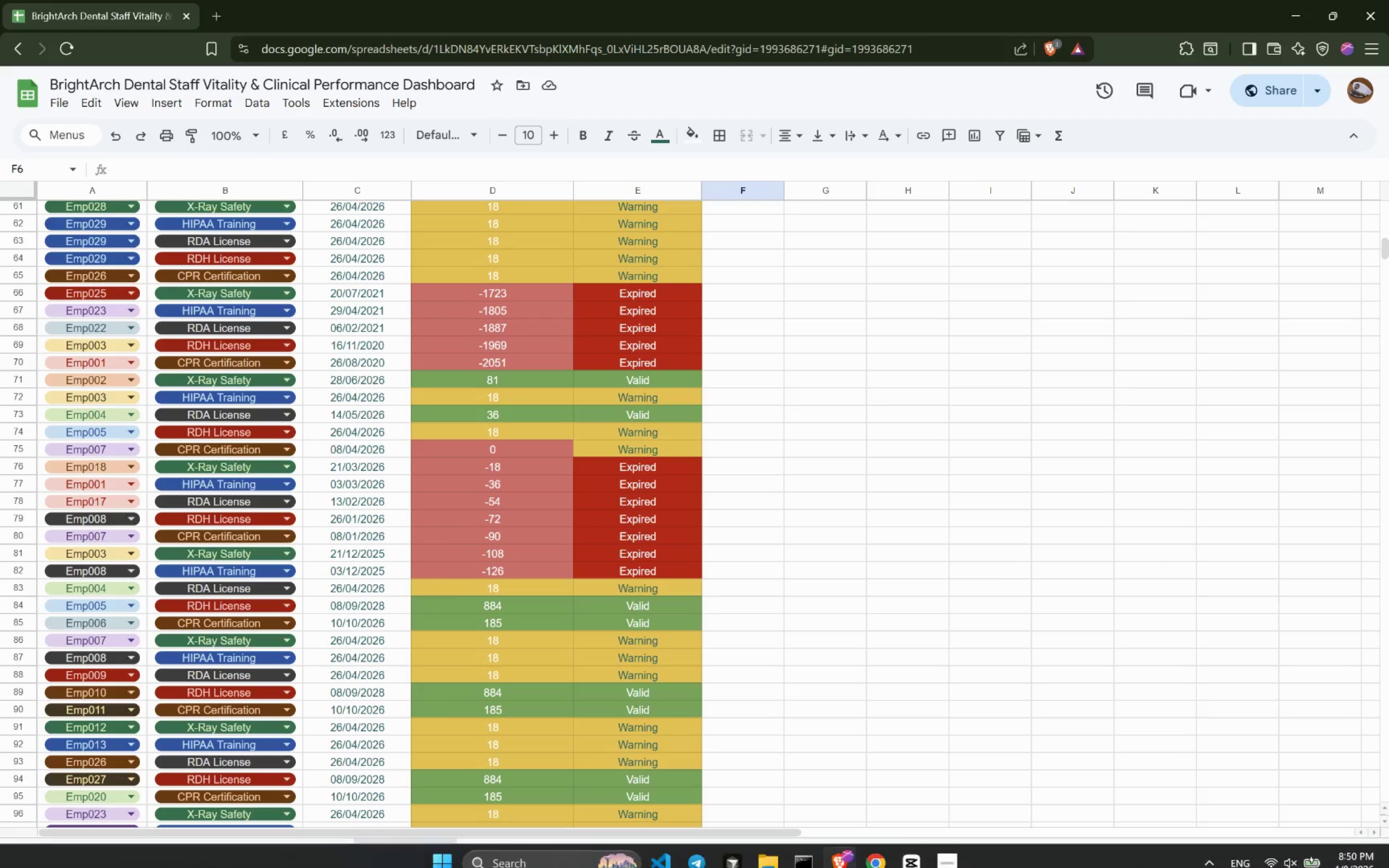 
left_click([942, 855])